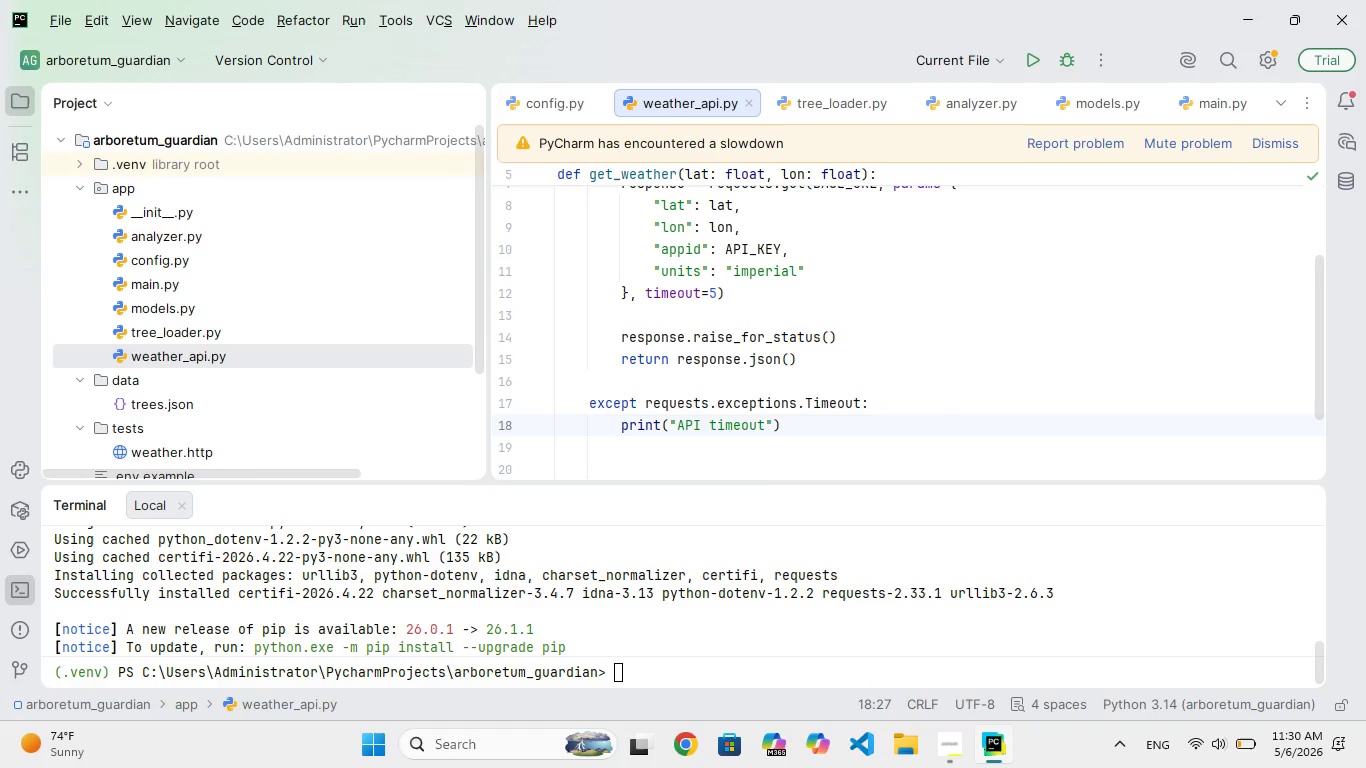 
key(ArrowRight)
 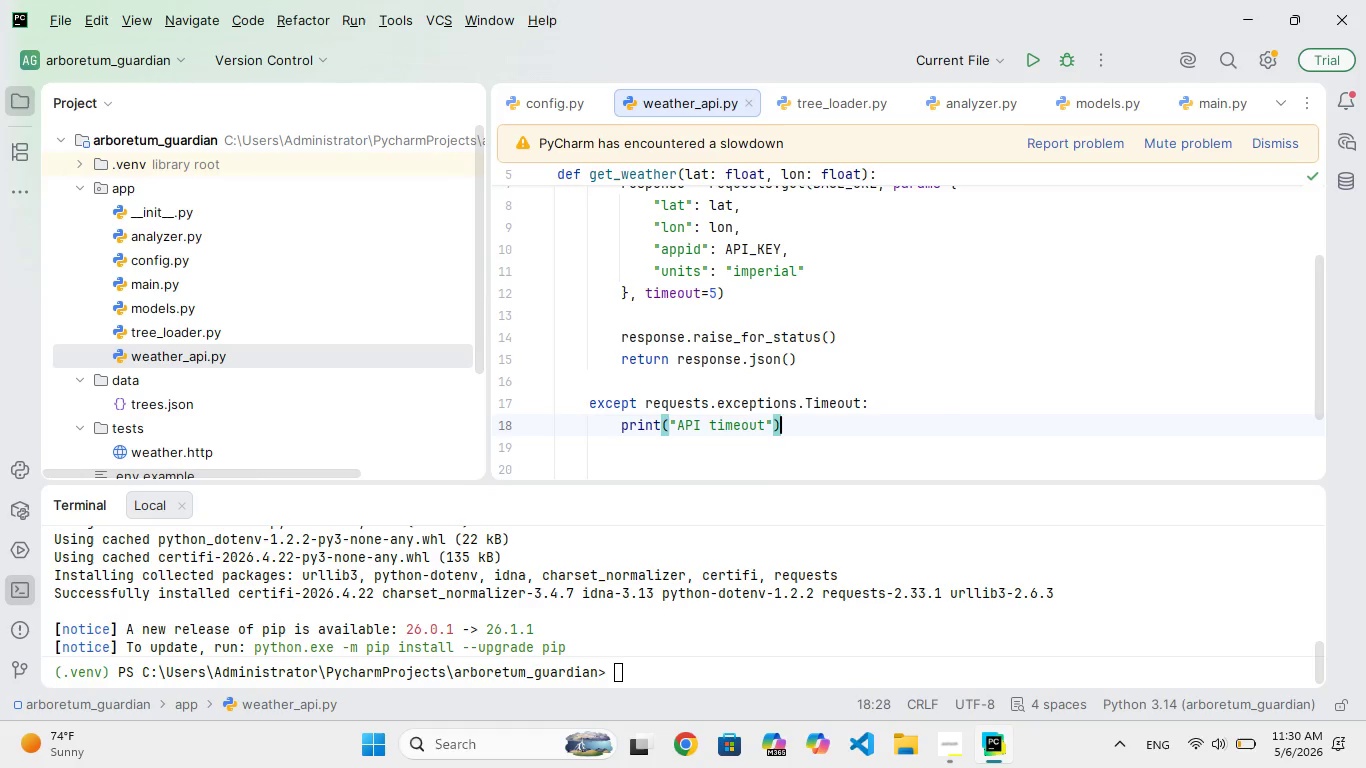 
key(ArrowRight)
 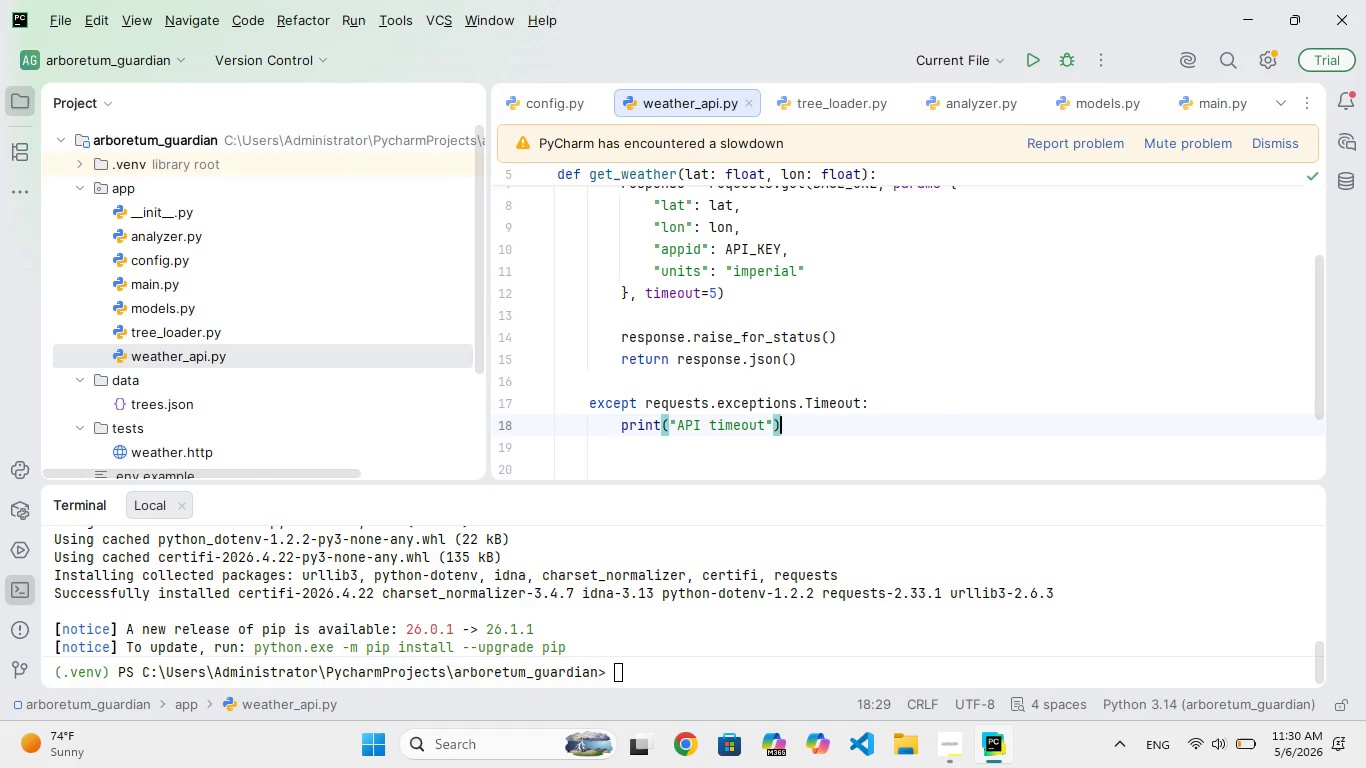 
key(Enter)
 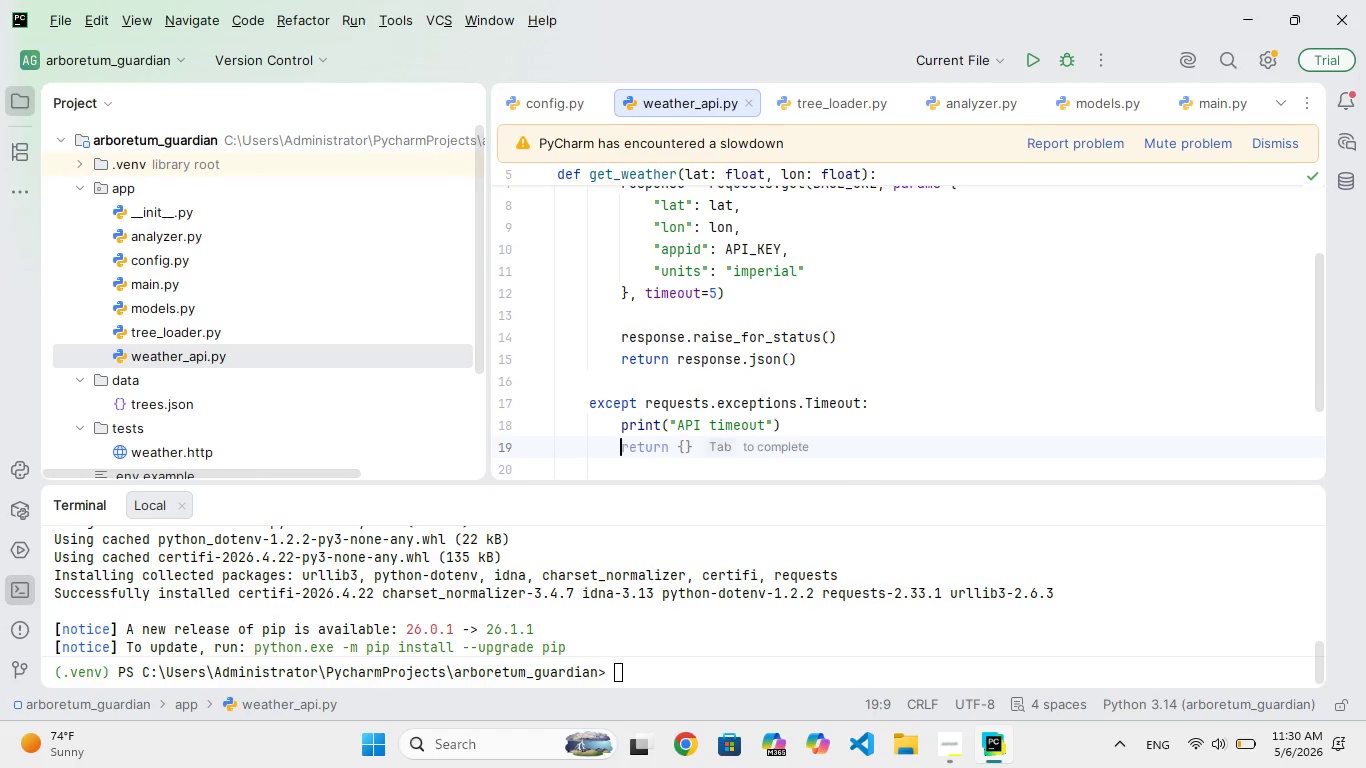 
key(Backspace)
type(ec)
key(Backspace)
type(xcept requess.exceptions.Y)
key(Backspace)
type(Timeout)
 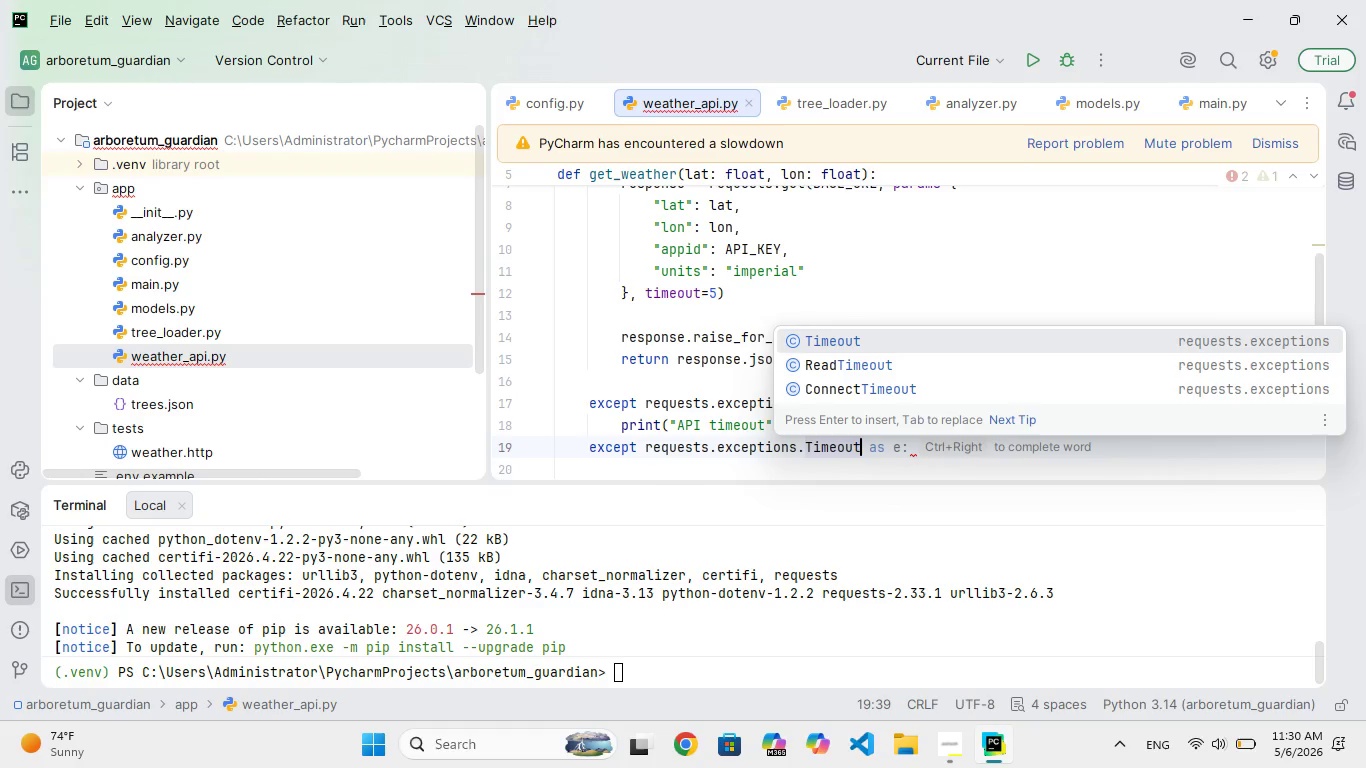 
hold_key(key=ShiftRight, duration=1.31)
 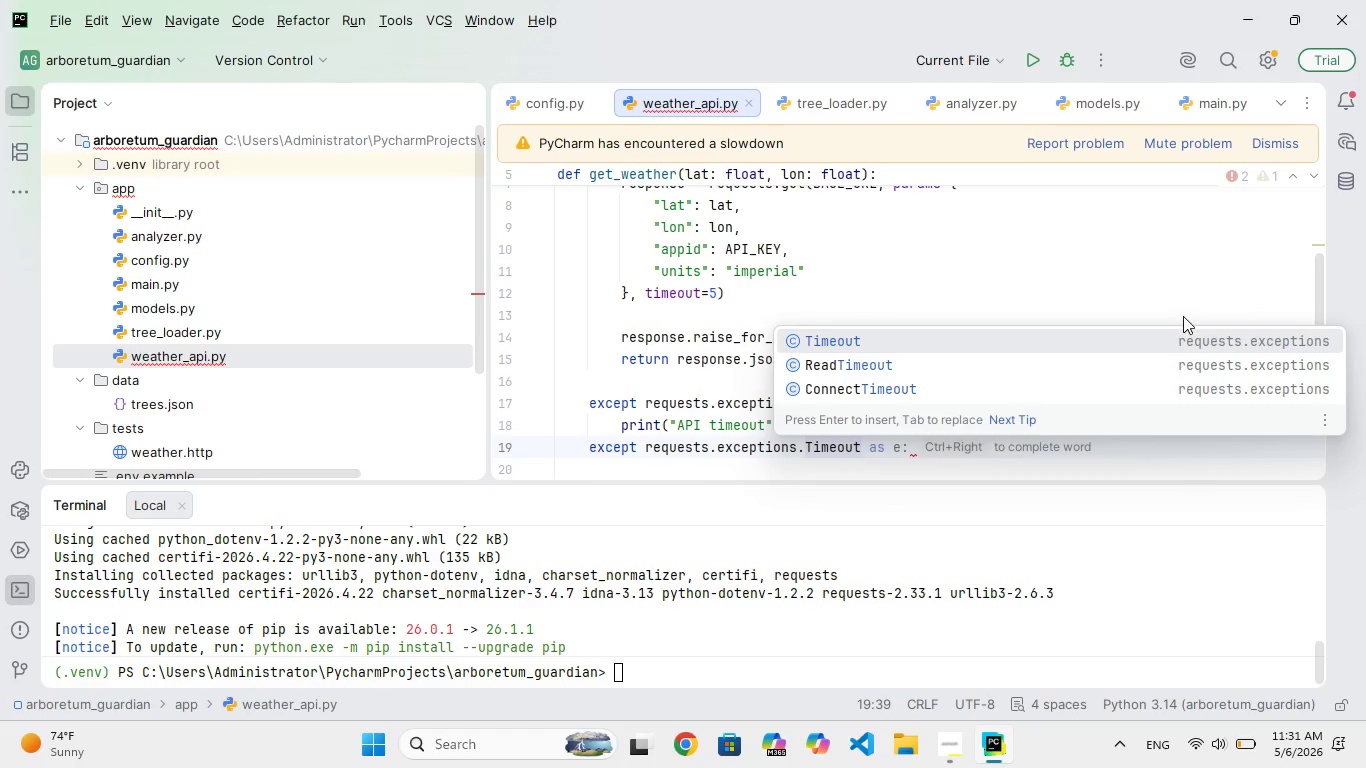 
key(Backspace)
key(Backspace)
key(Backspace)
key(Backspace)
key(Backspace)
key(Backspace)
key(Backspace)
type(RequestException ase:)
 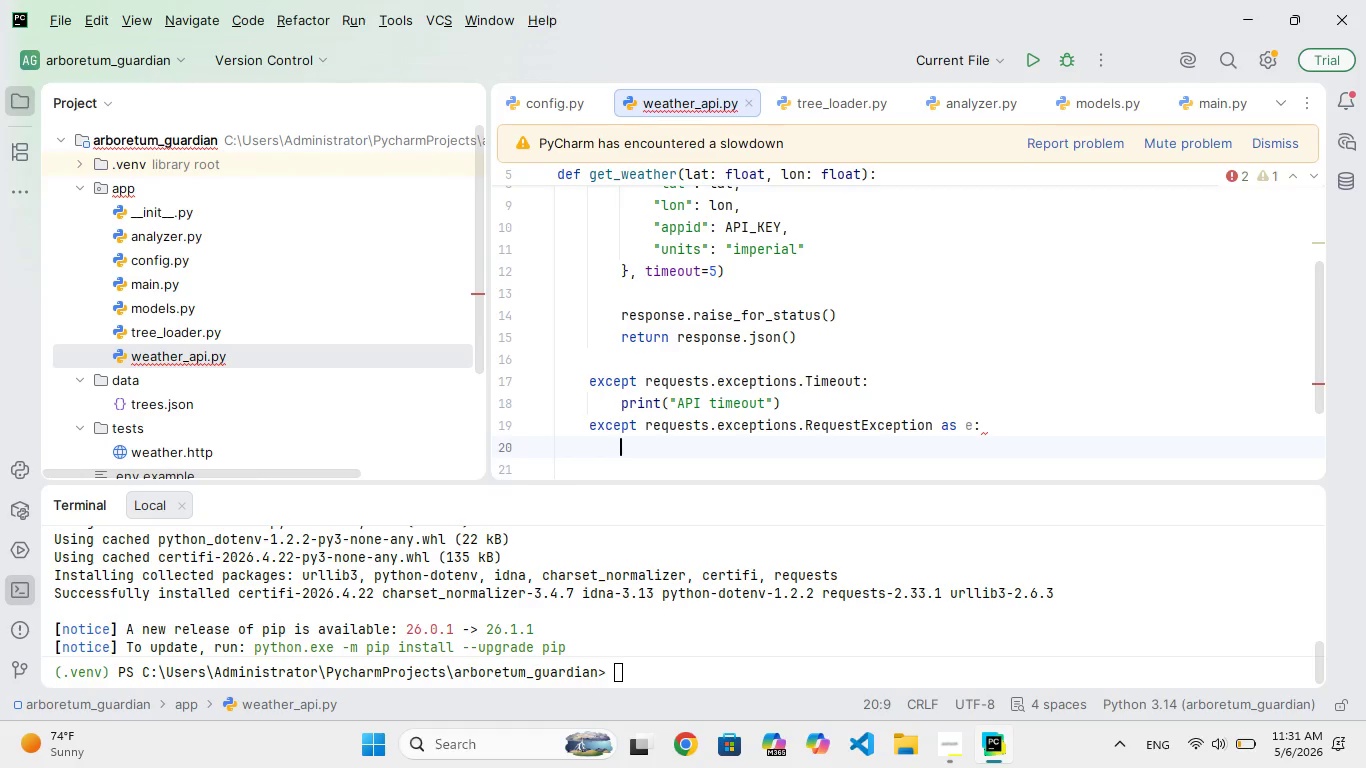 
key(Enter)
 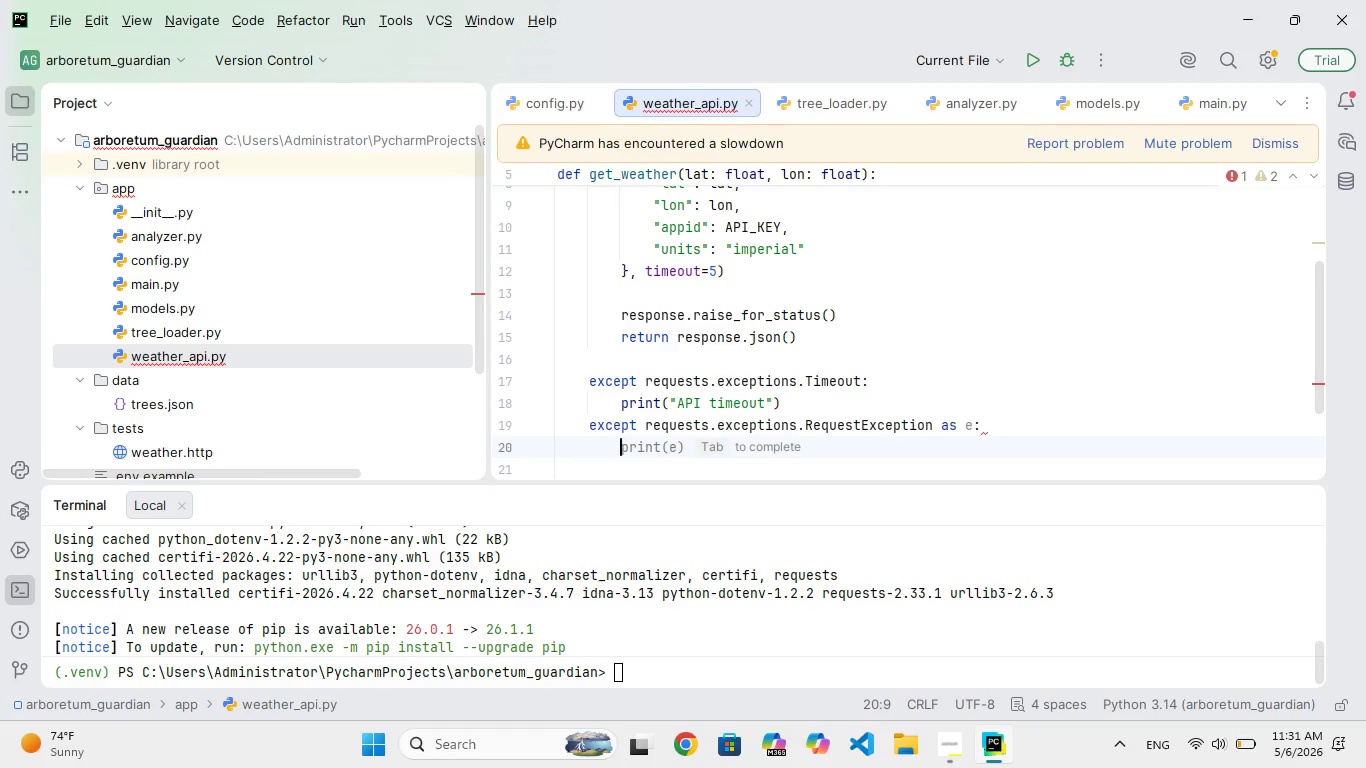 
type(print(" API error: {e)
 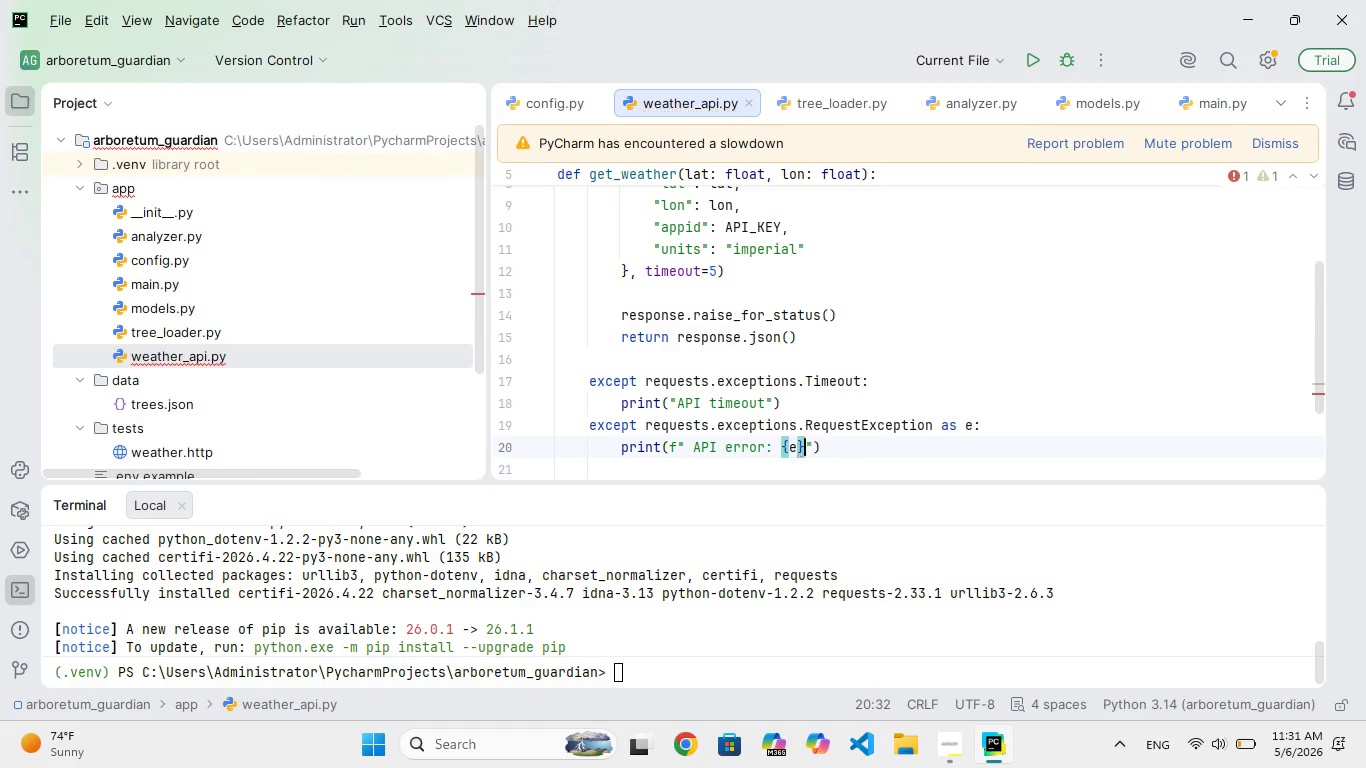 
 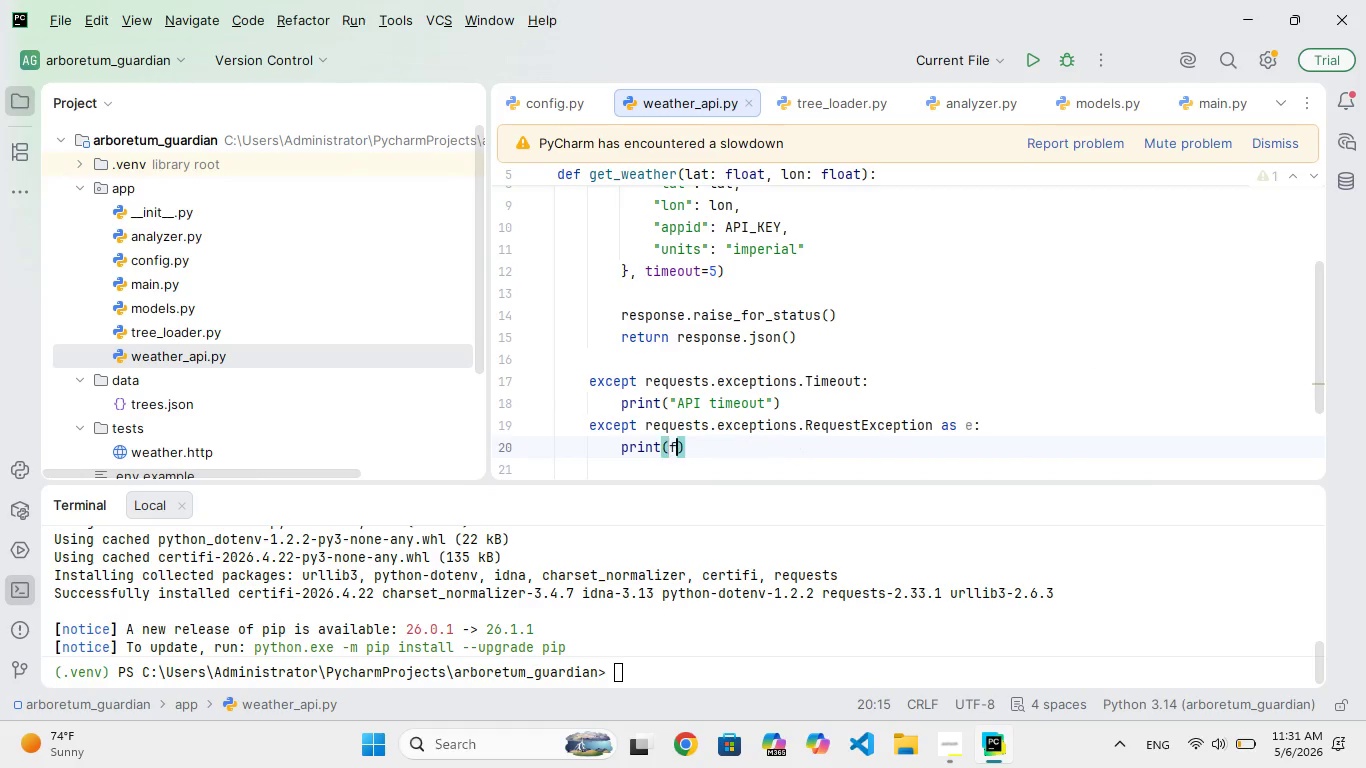 
hold_key(key=F, duration=0.31)
 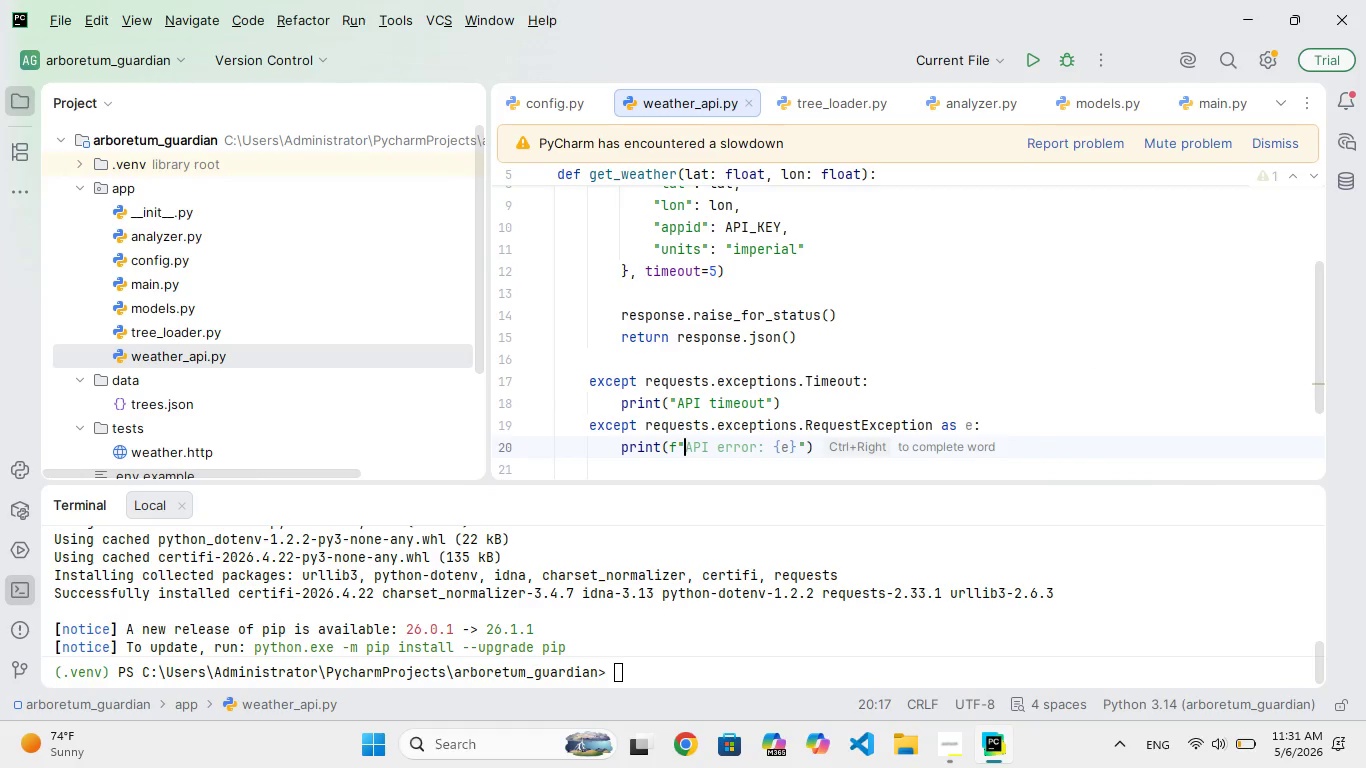 
key(ArrowRight)
 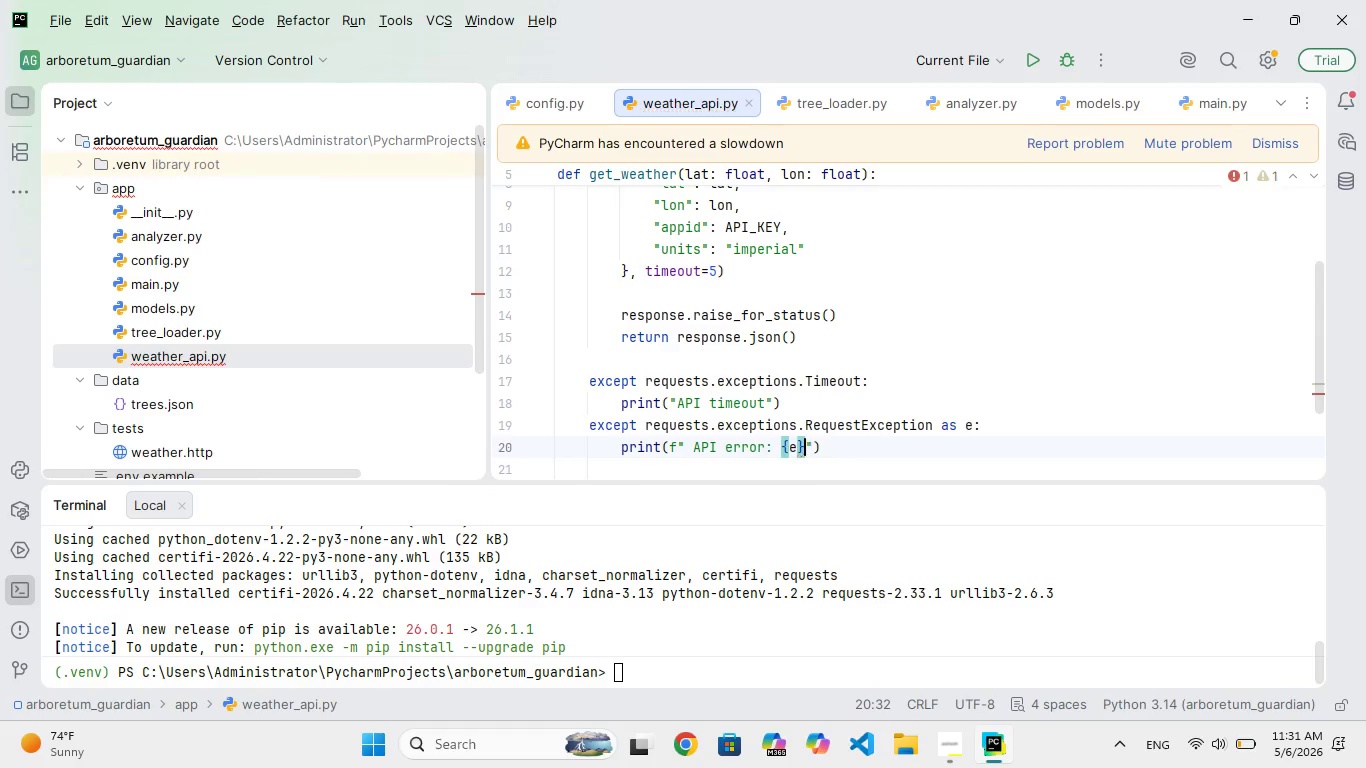 
key(ArrowRight)
 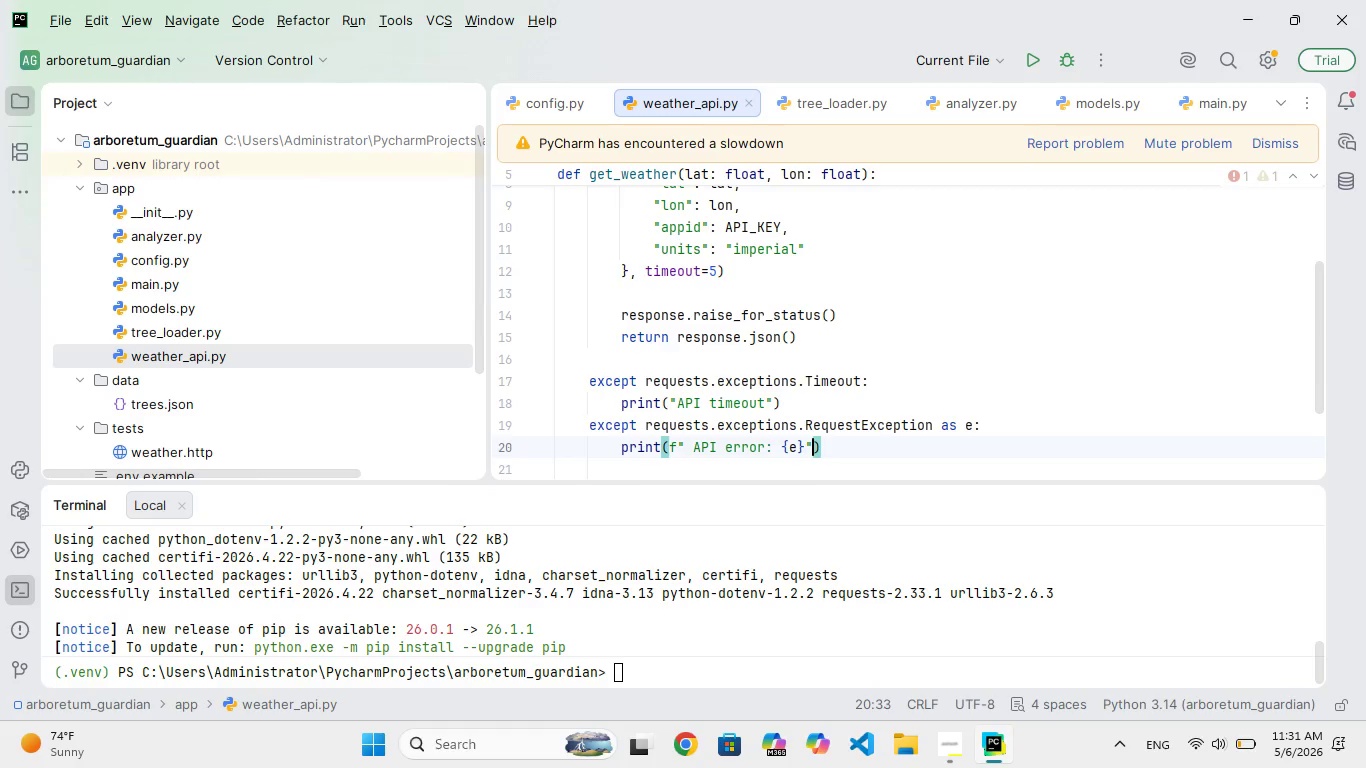 
key(ArrowRight)
 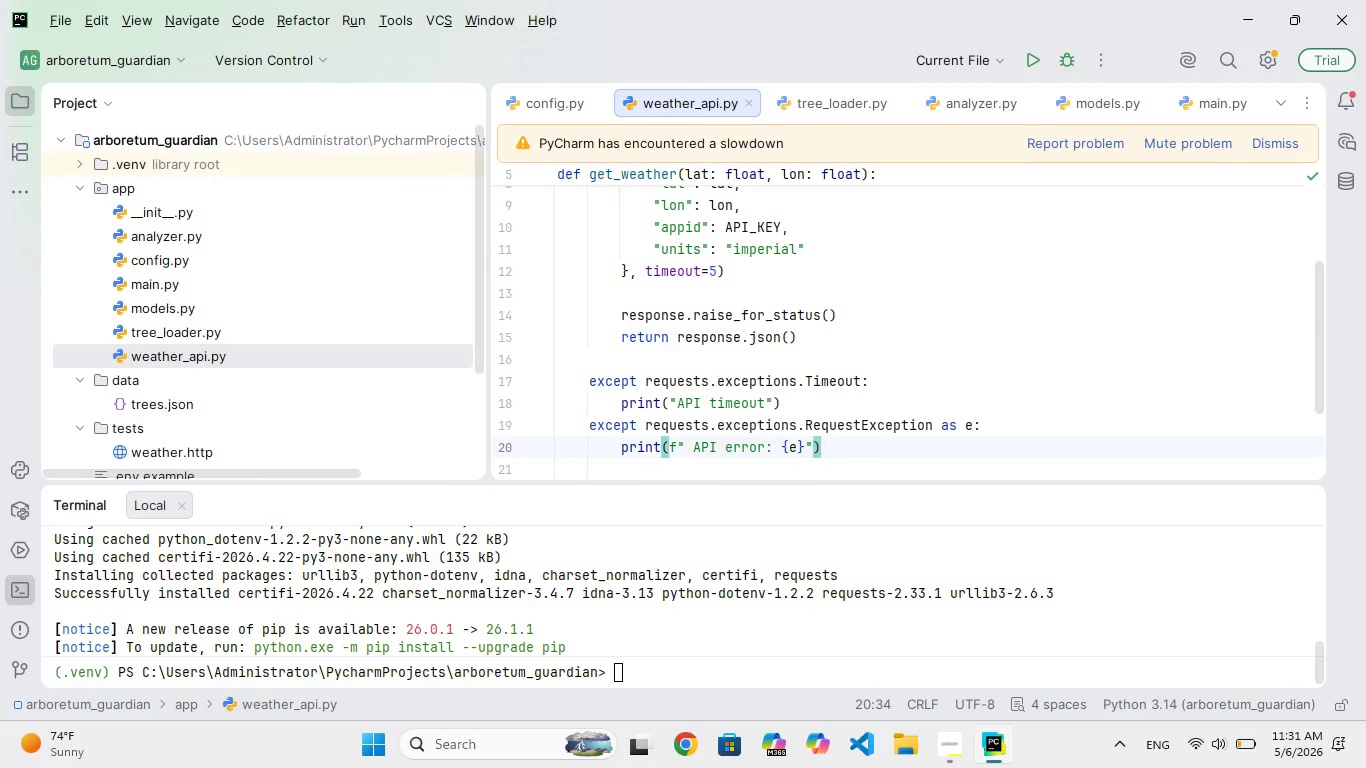 
key(ArrowRight)
 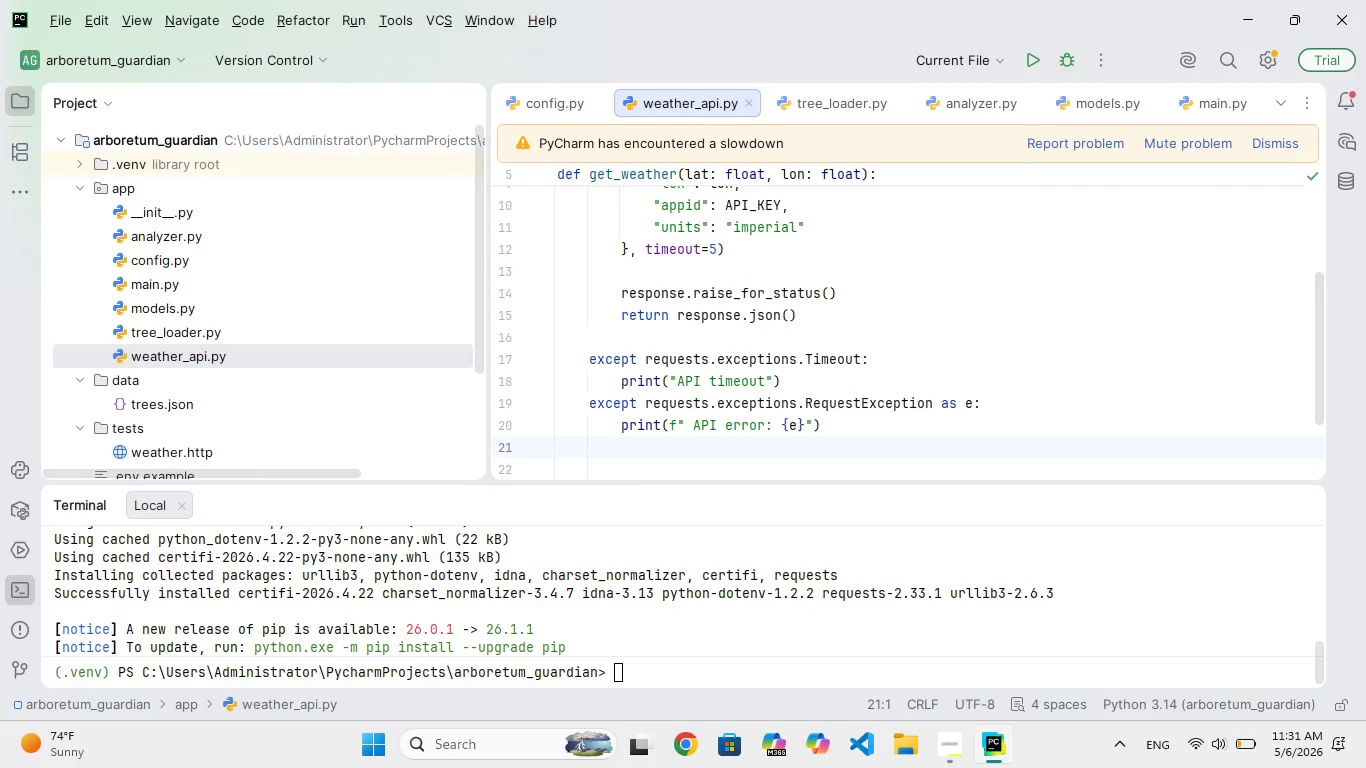 
key(Space)
 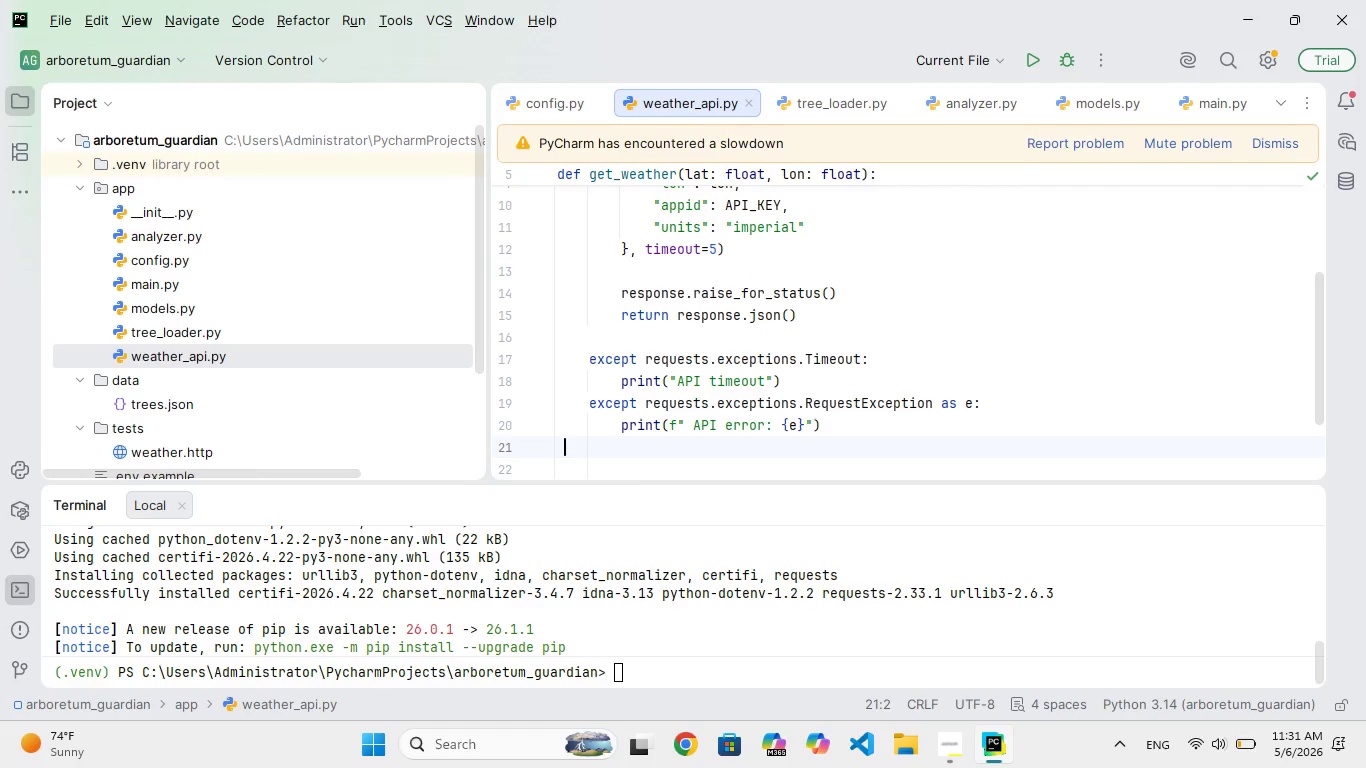 
key(Space)
 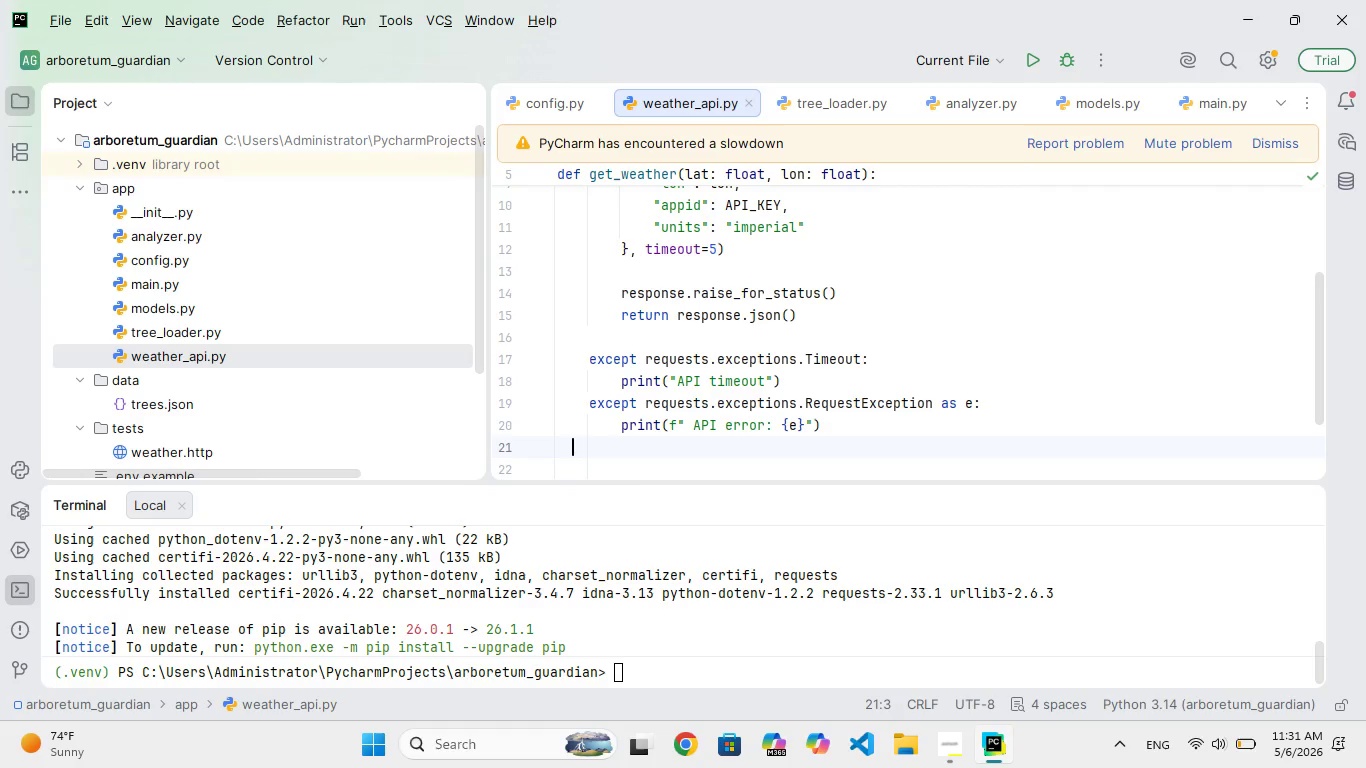 
key(Space)
 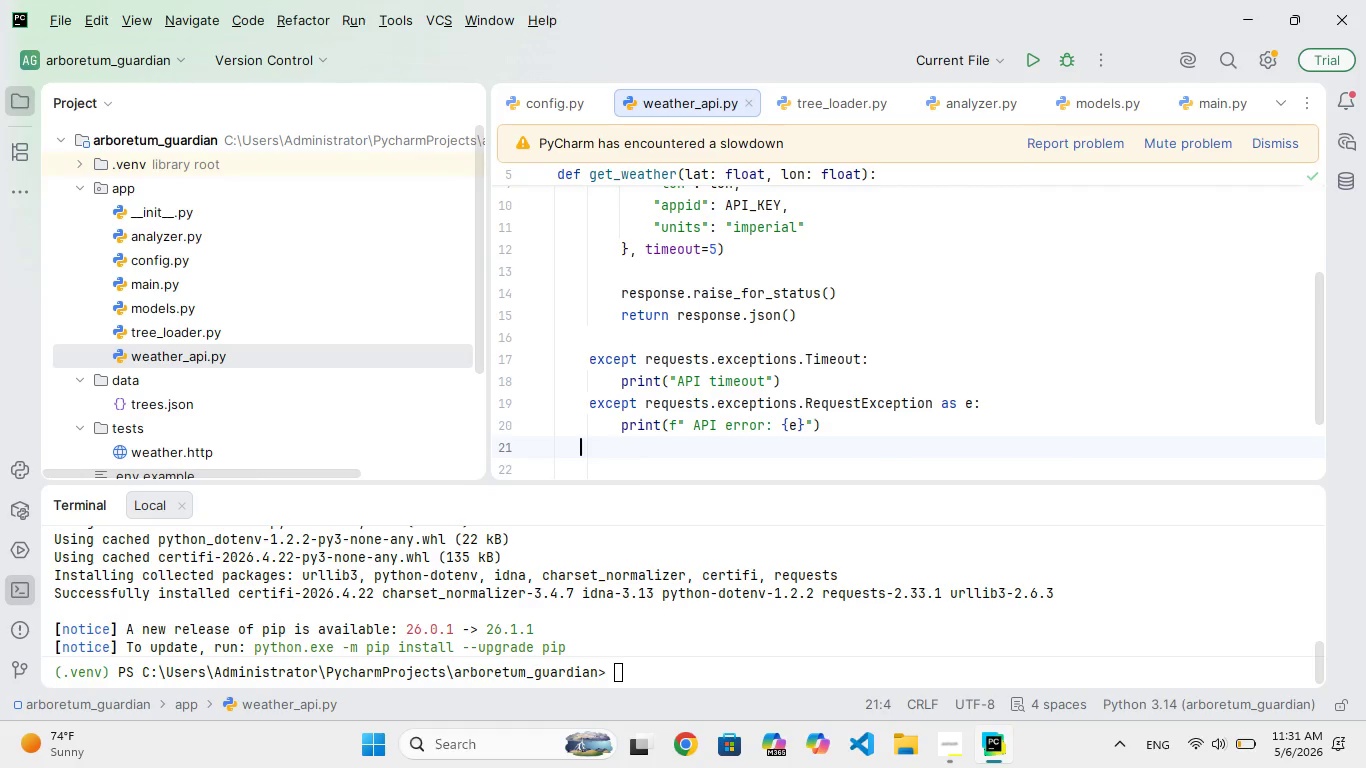 
key(Space)
 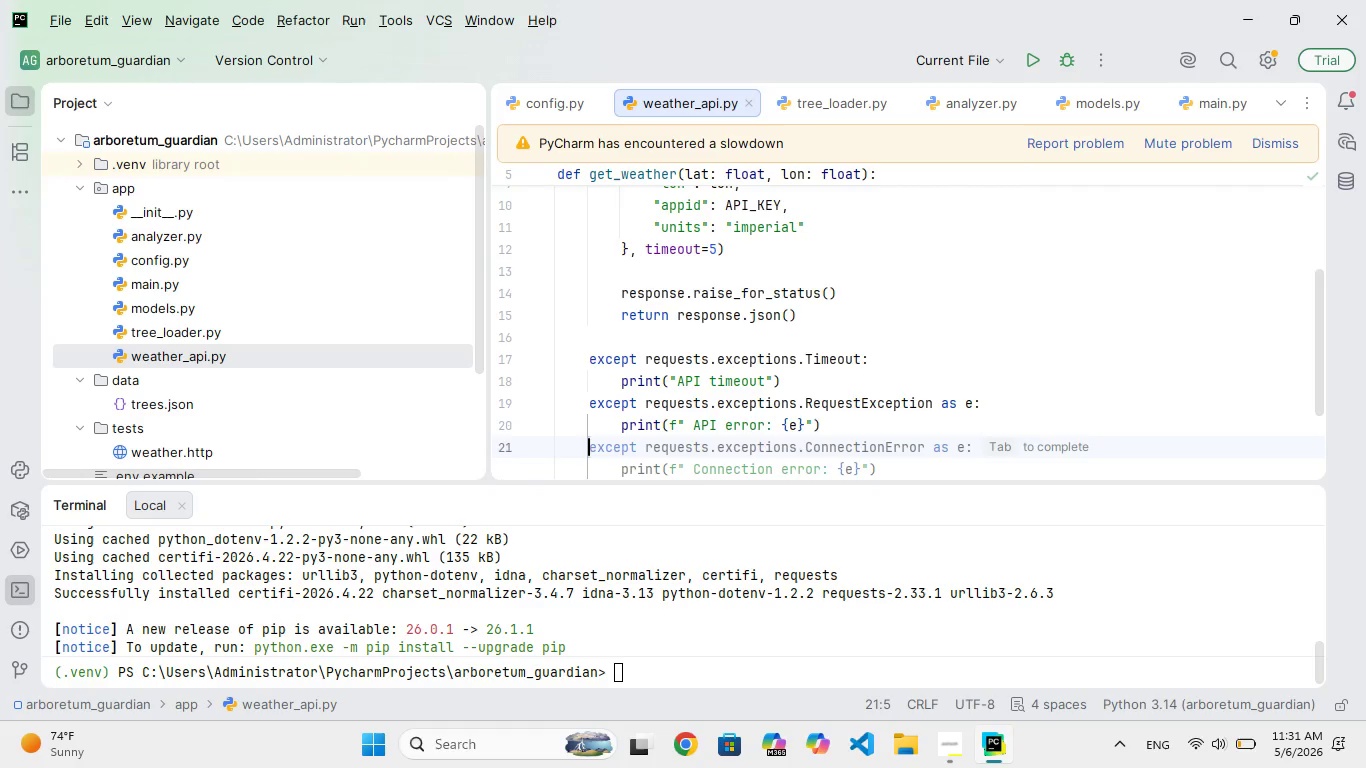 
key(Enter)
 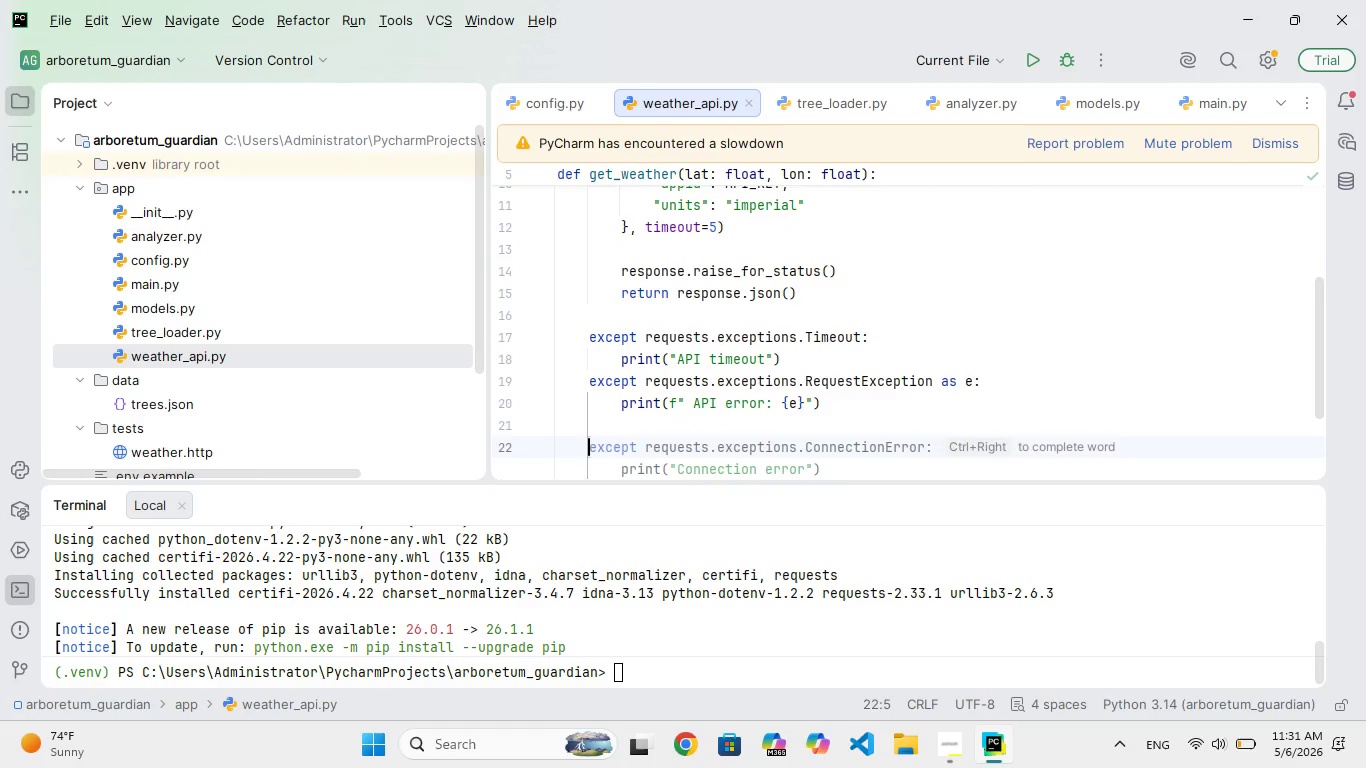 
type(return Noe)
 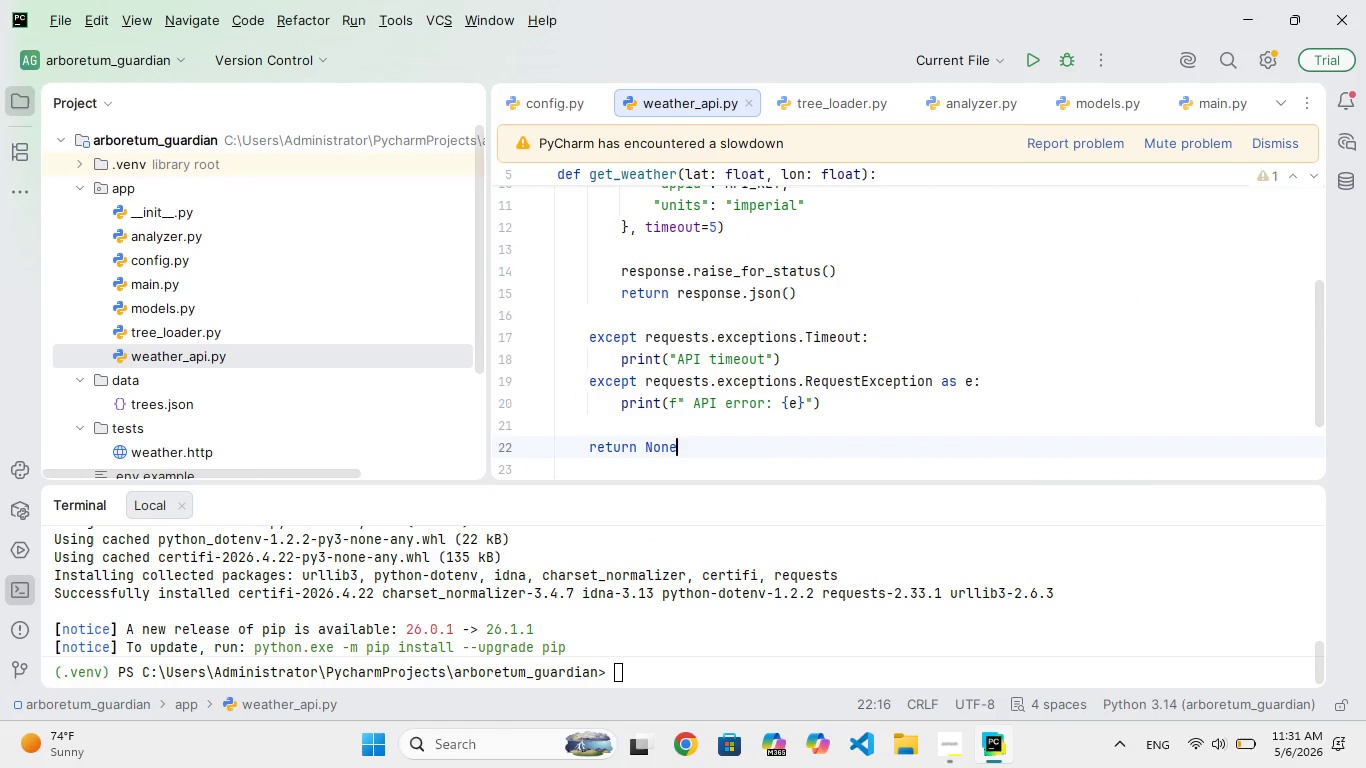 
hold_key(key=N, duration=0.36)
 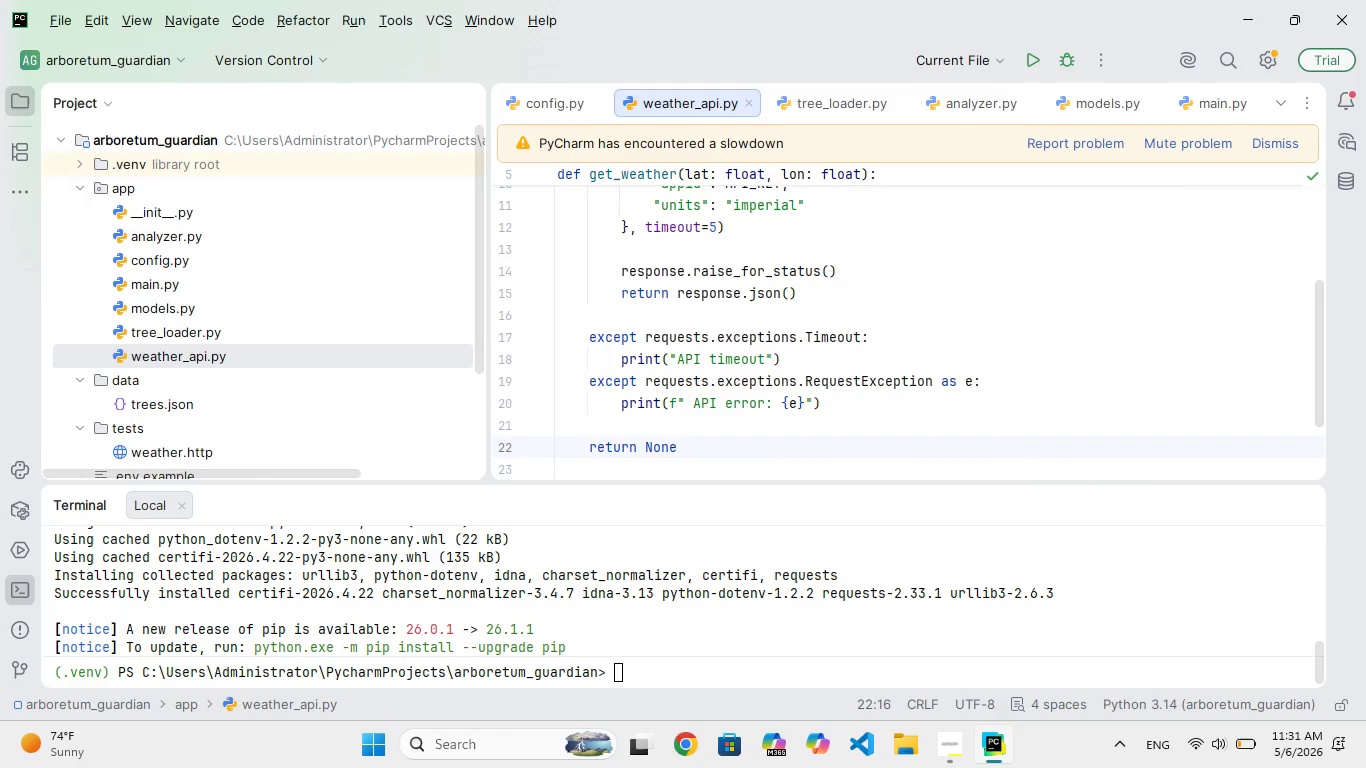 
key(ArrowDown)
 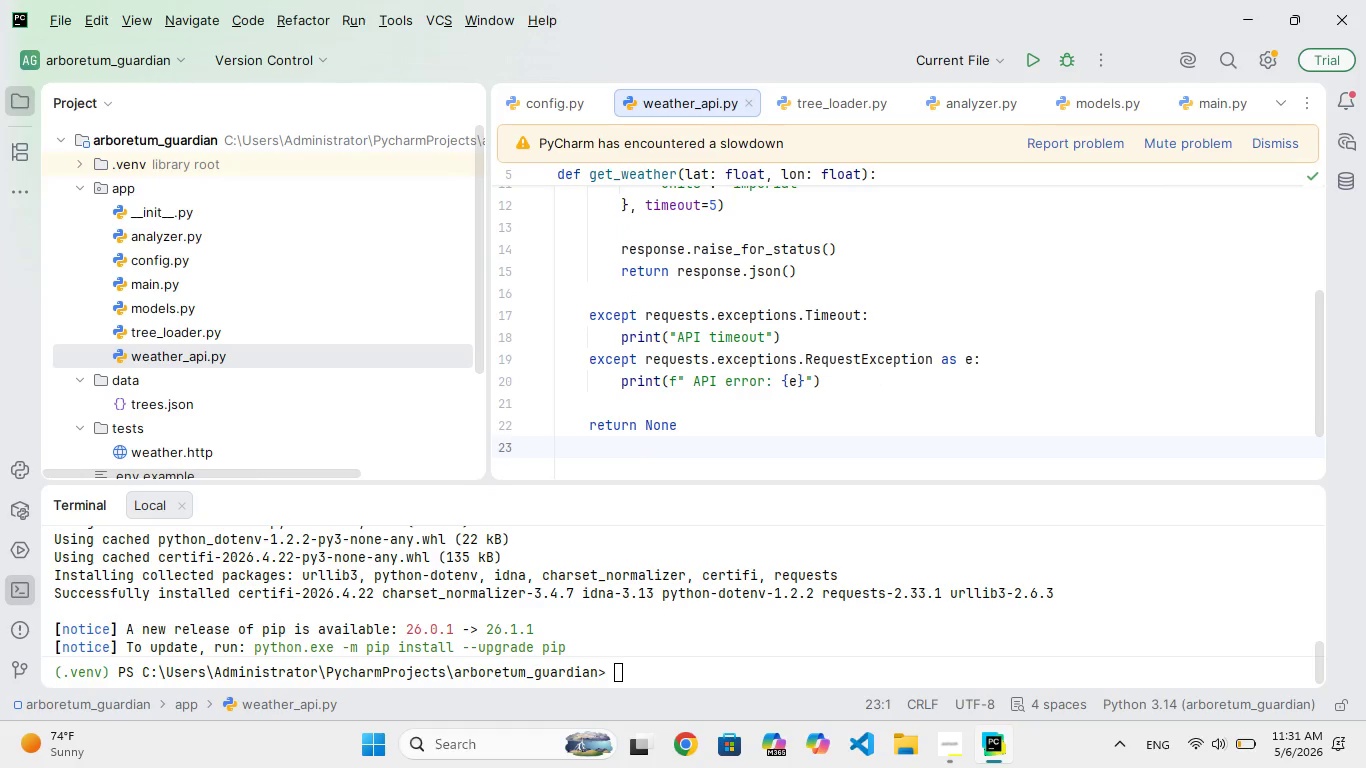 
scroll: coordinate [1215, 317], scroll_direction: up, amount: 311.0
 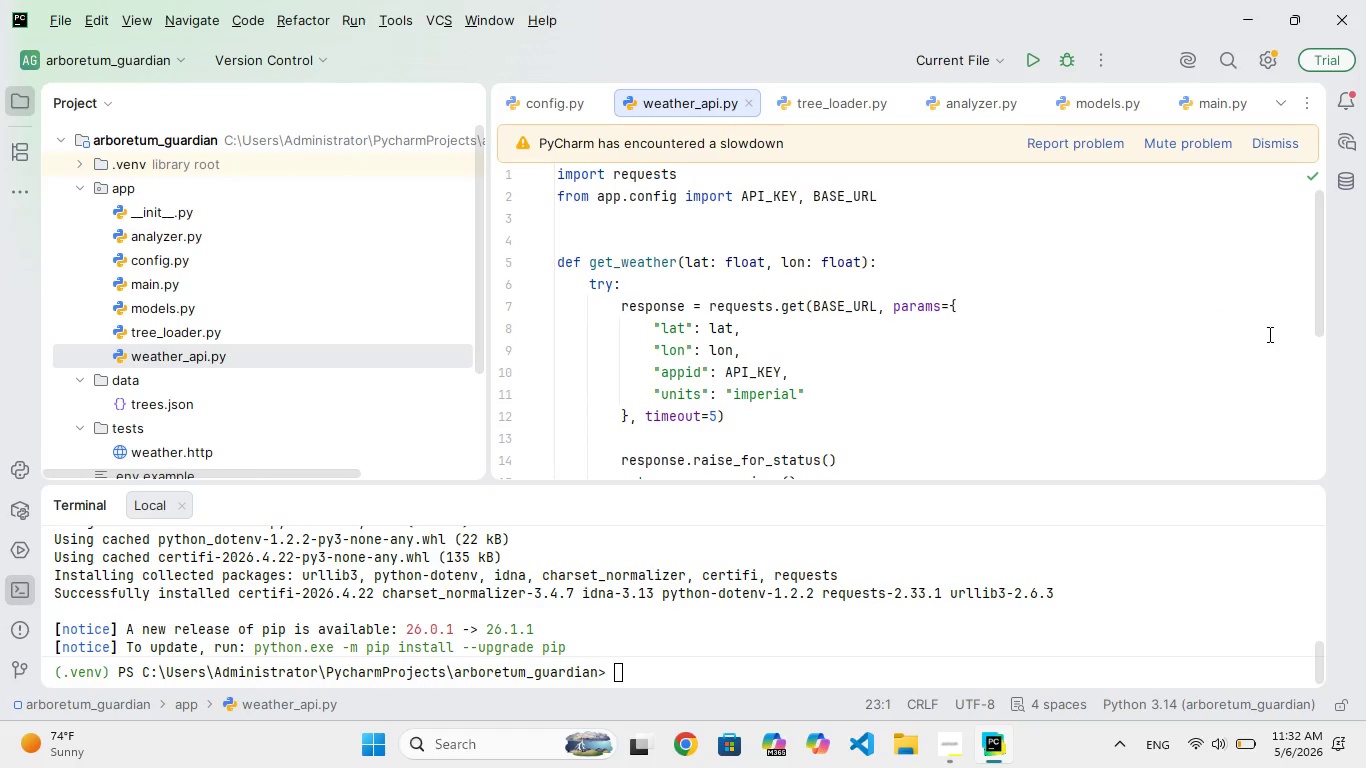 
wait(10.41)
 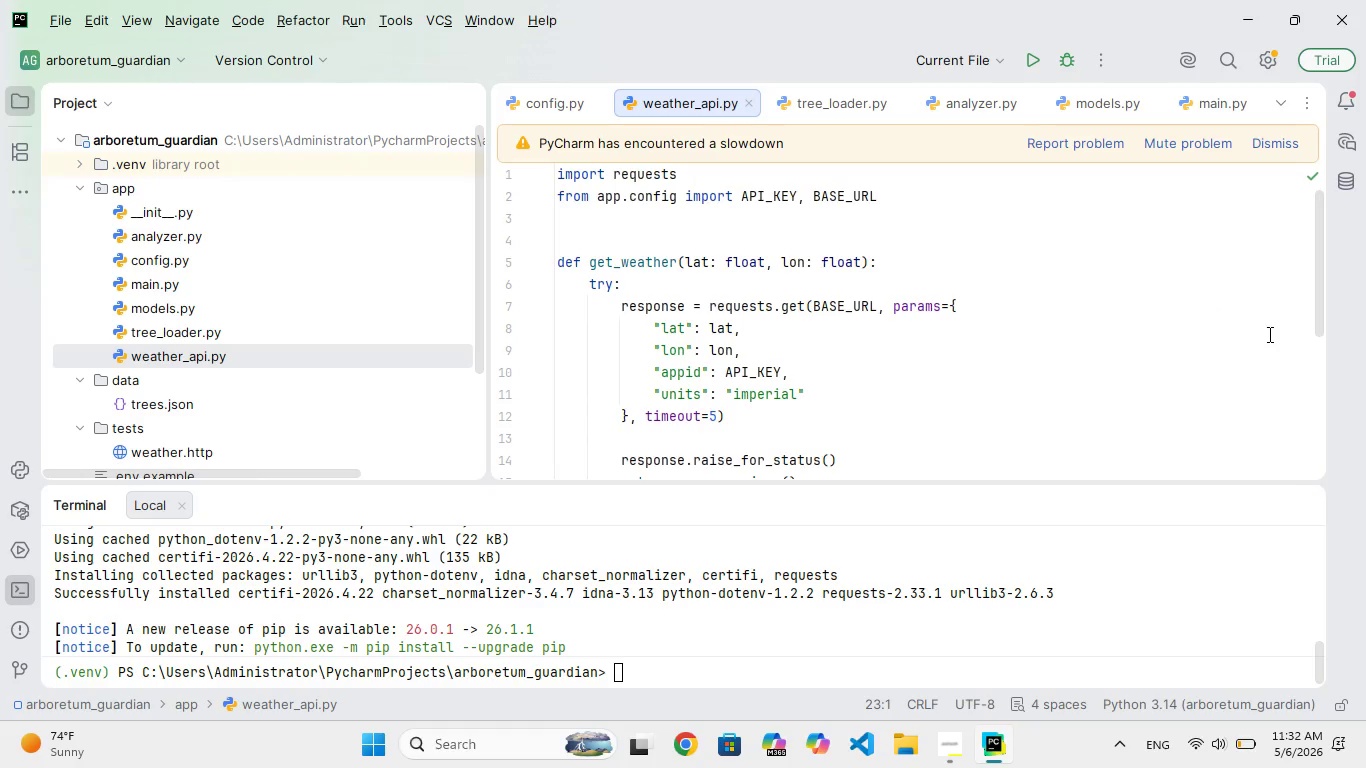 
left_click([1365, 491])
 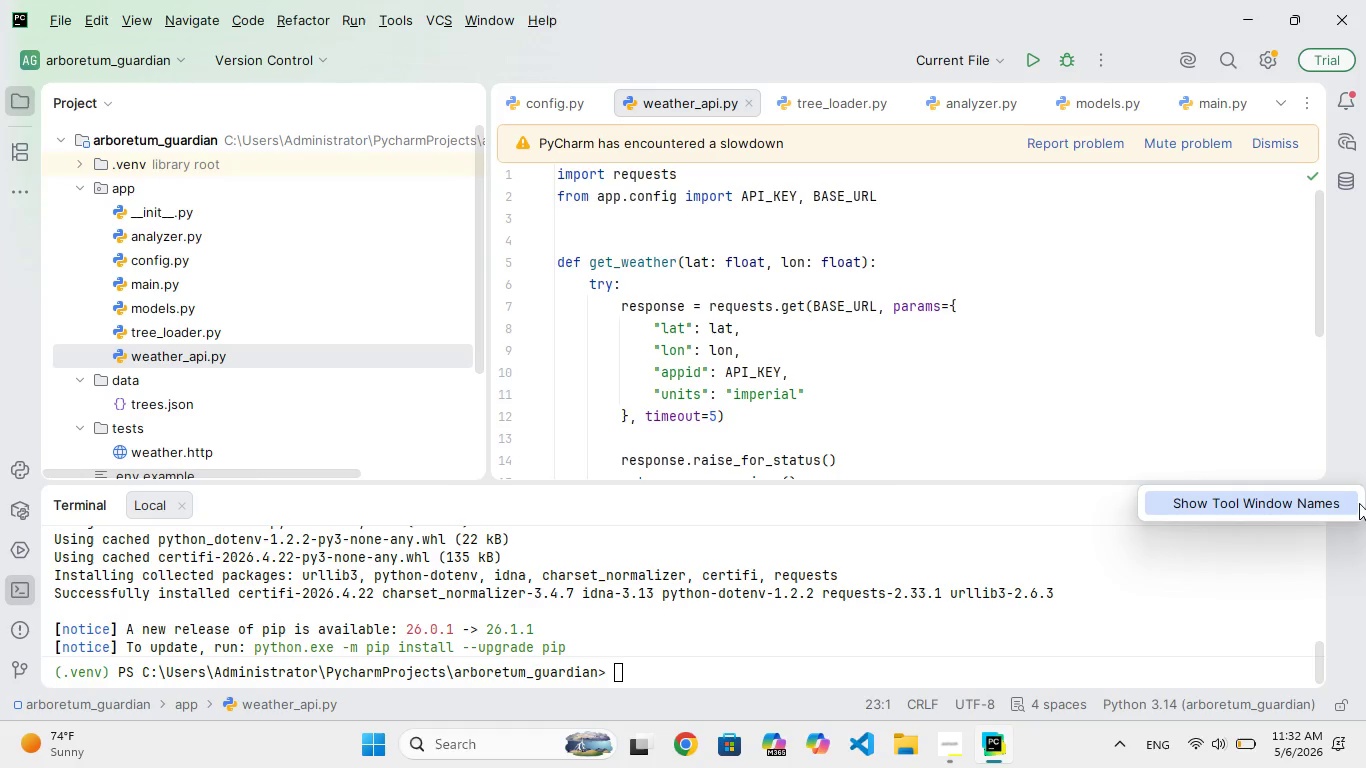 
right_click([1365, 491])
 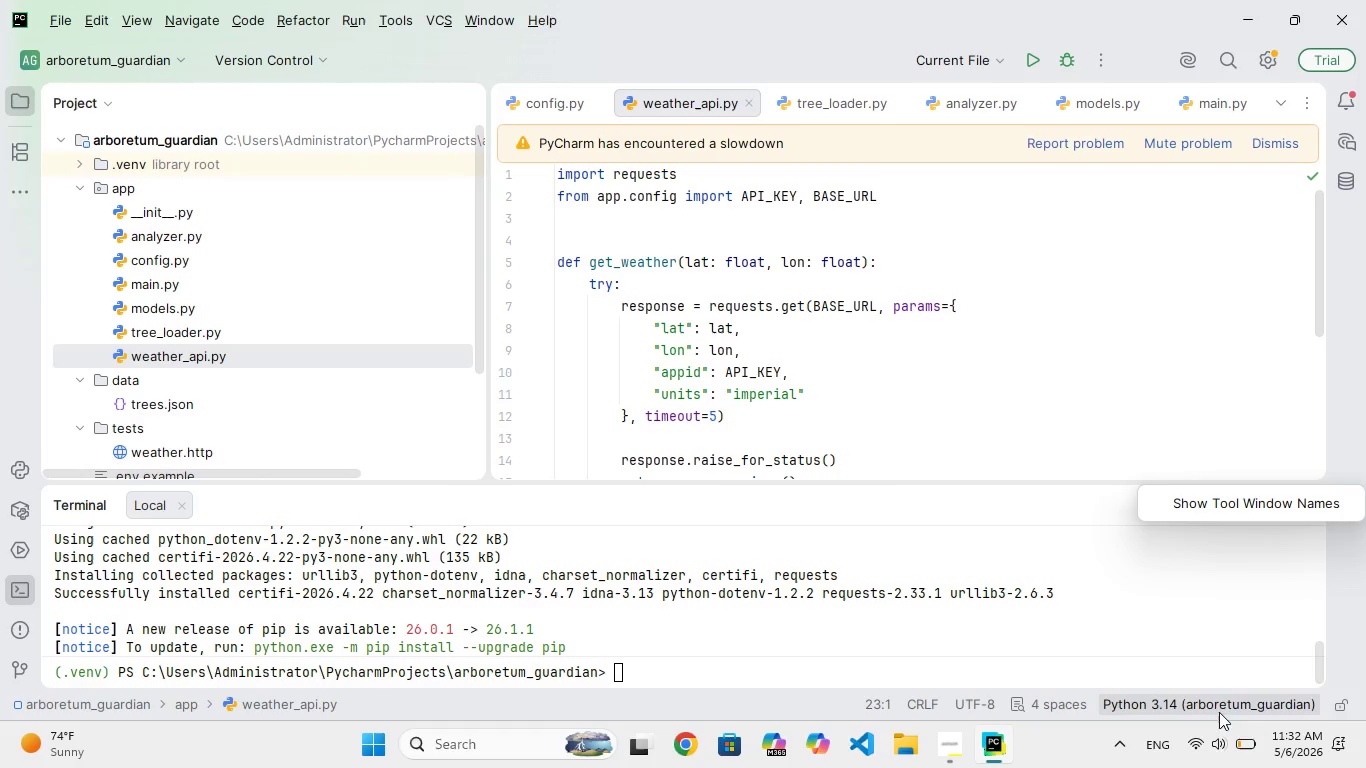 
left_click([1224, 740])
 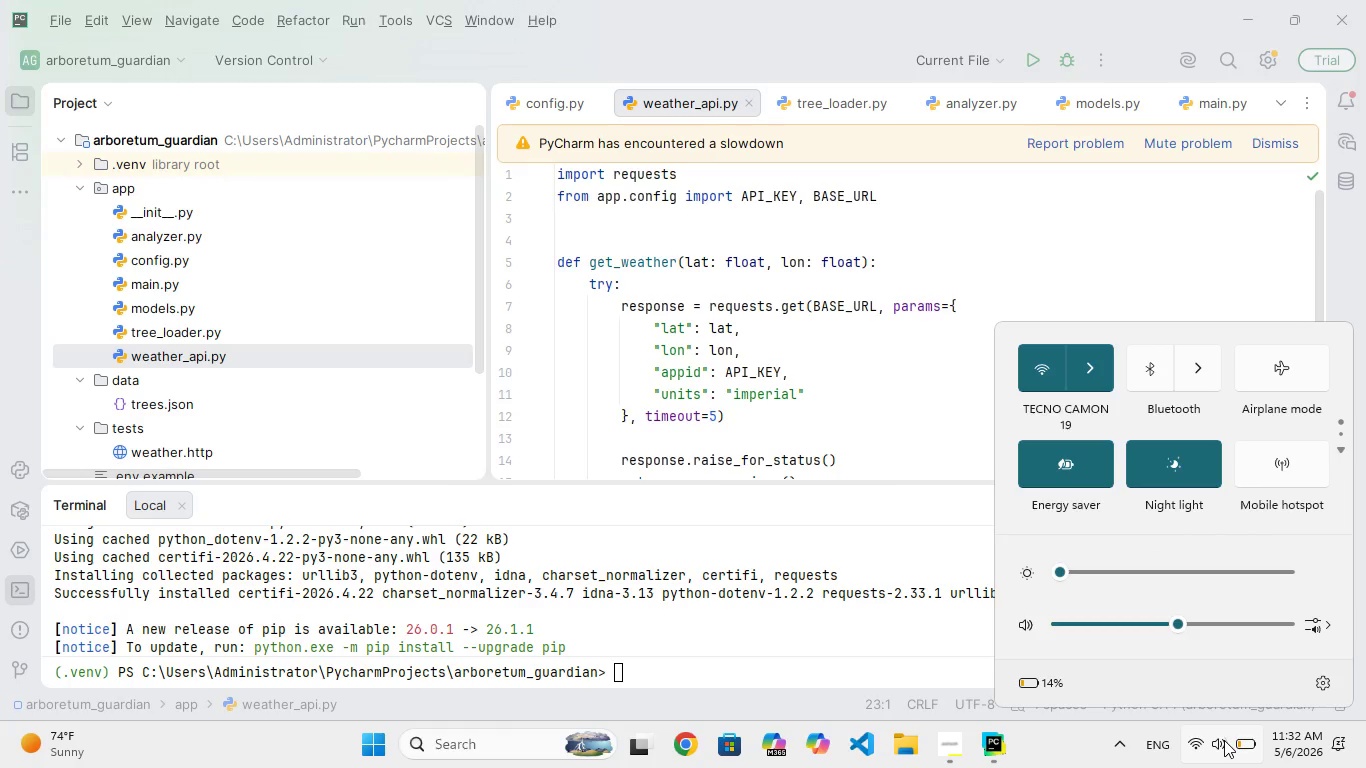 
left_click([1224, 740])
 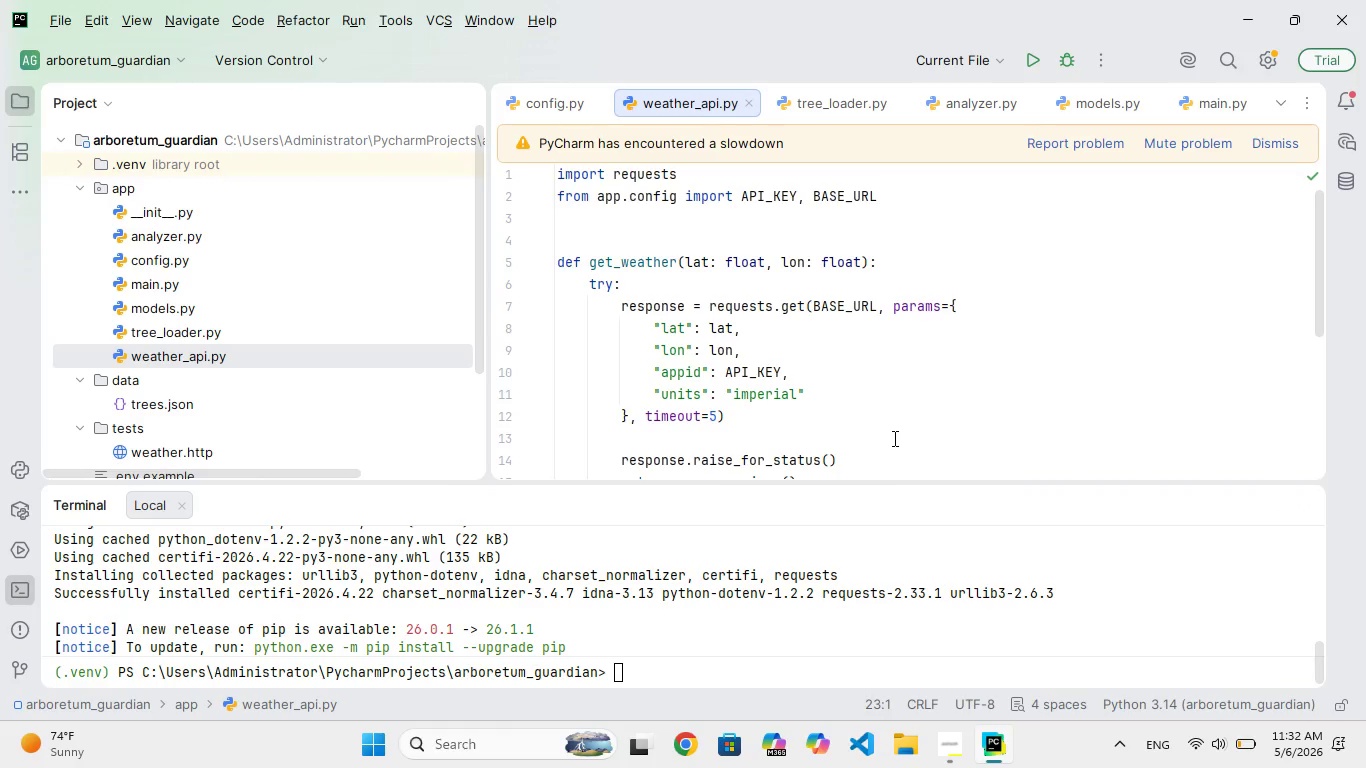 
scroll: coordinate [893, 438], scroll_direction: up, amount: 90.0
 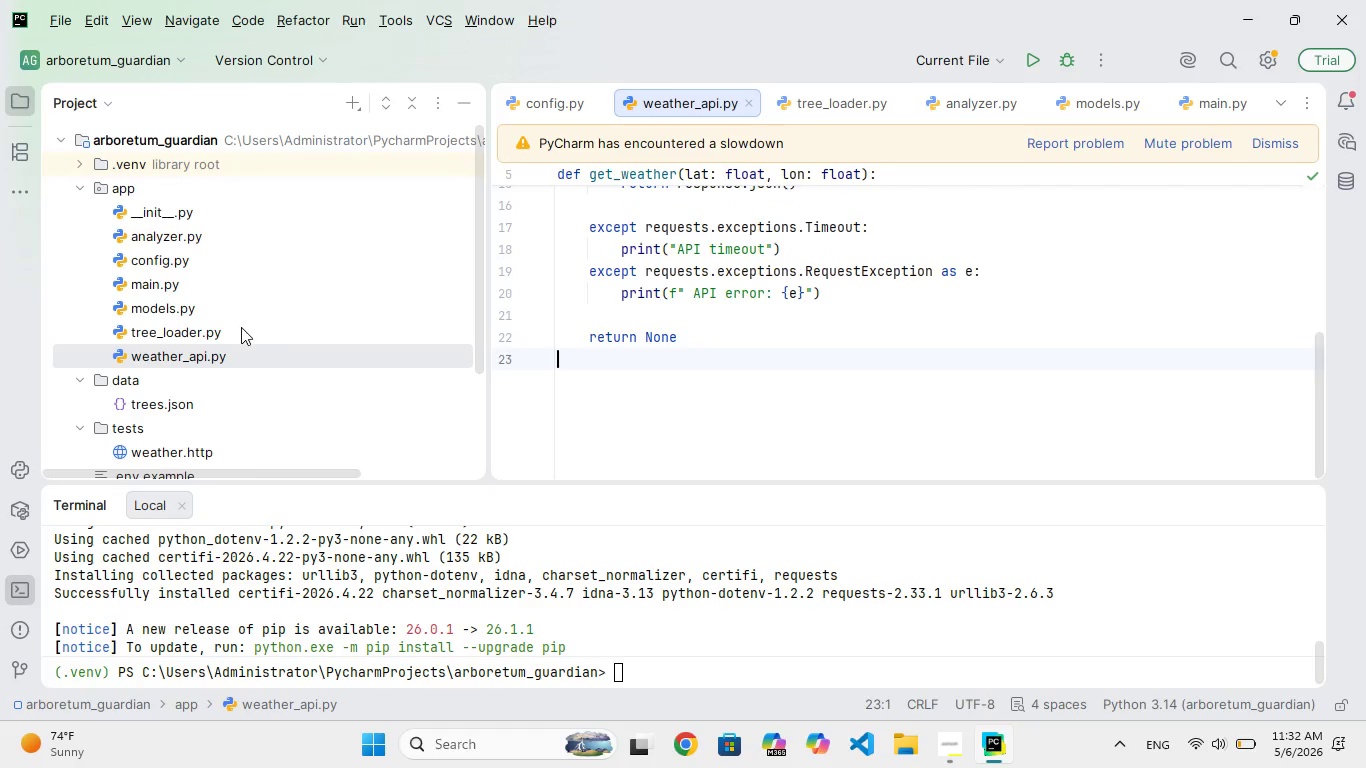 
wait(8.02)
 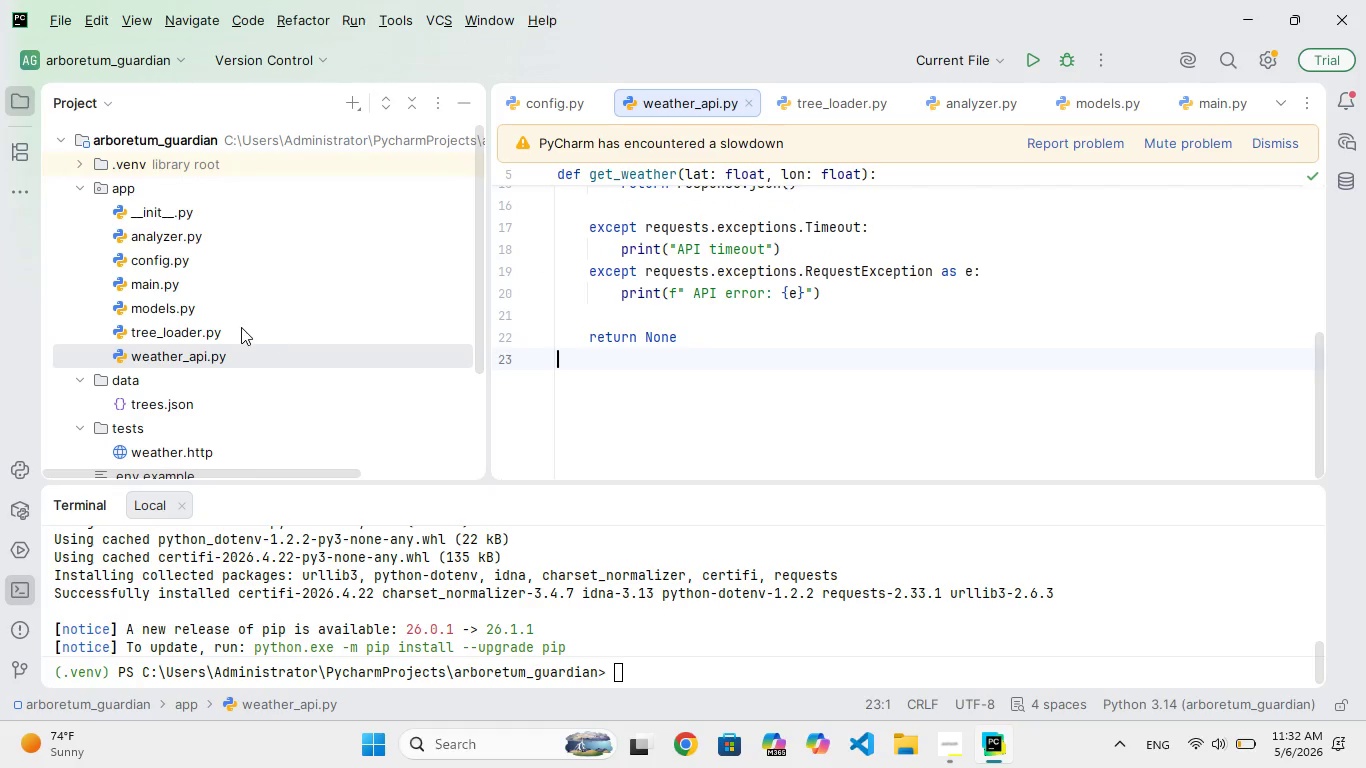 
double_click([183, 237])
 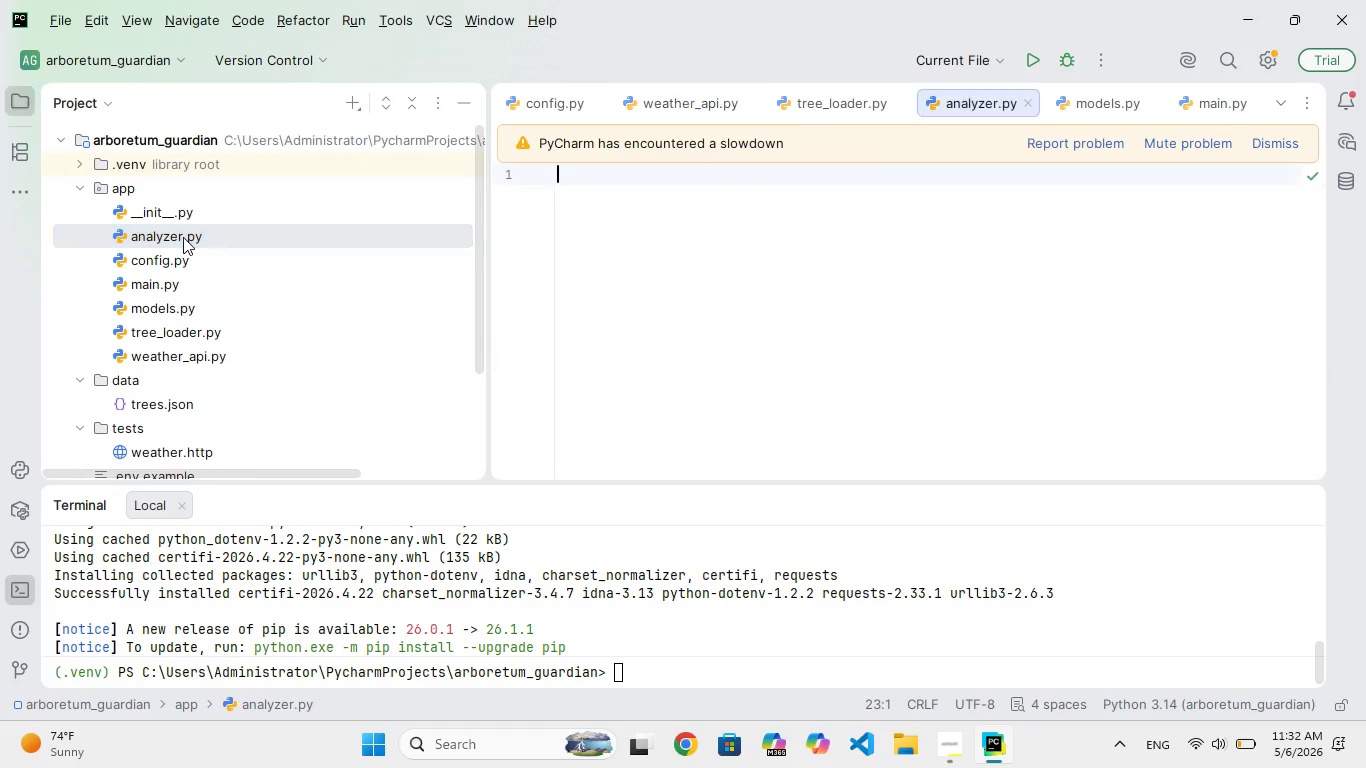 
triple_click([183, 237])
 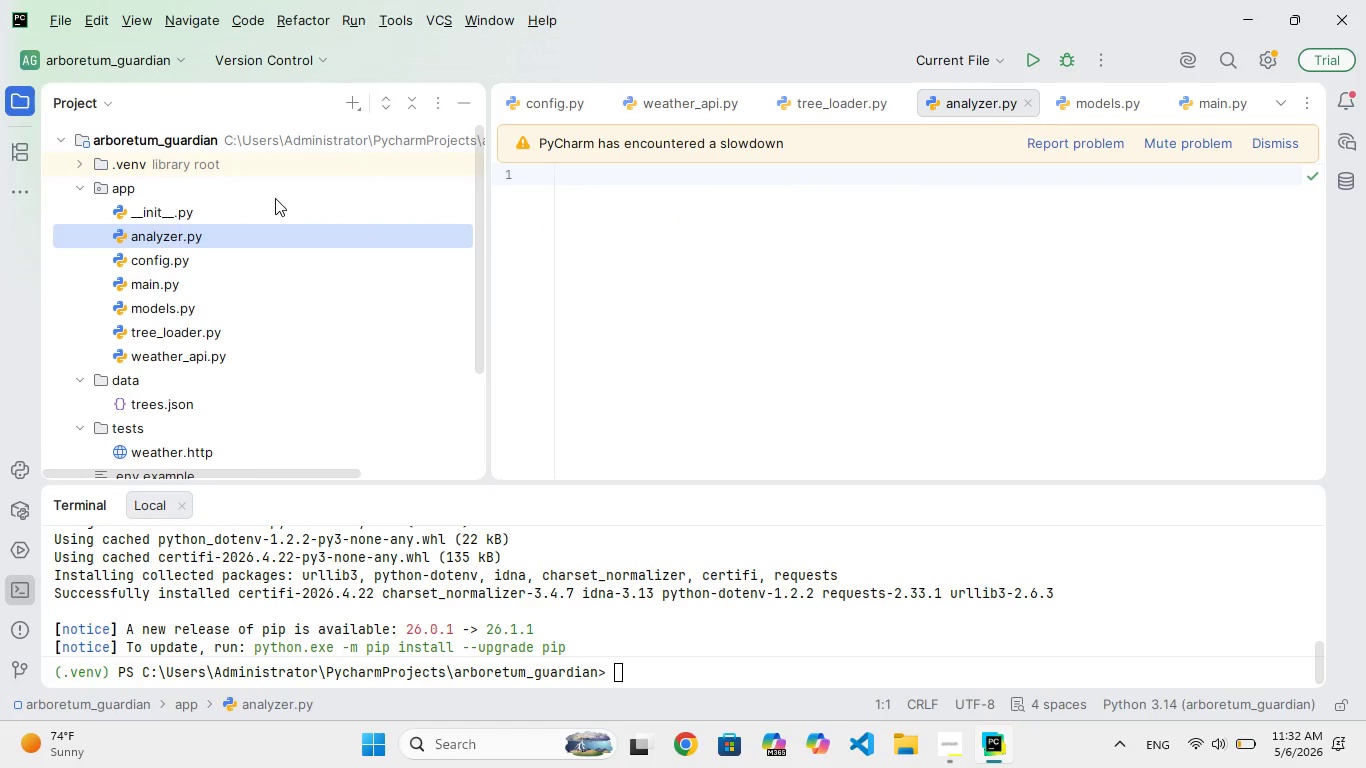 
type(from)
key(Backspace)
key(Backspace)
key(Backspace)
 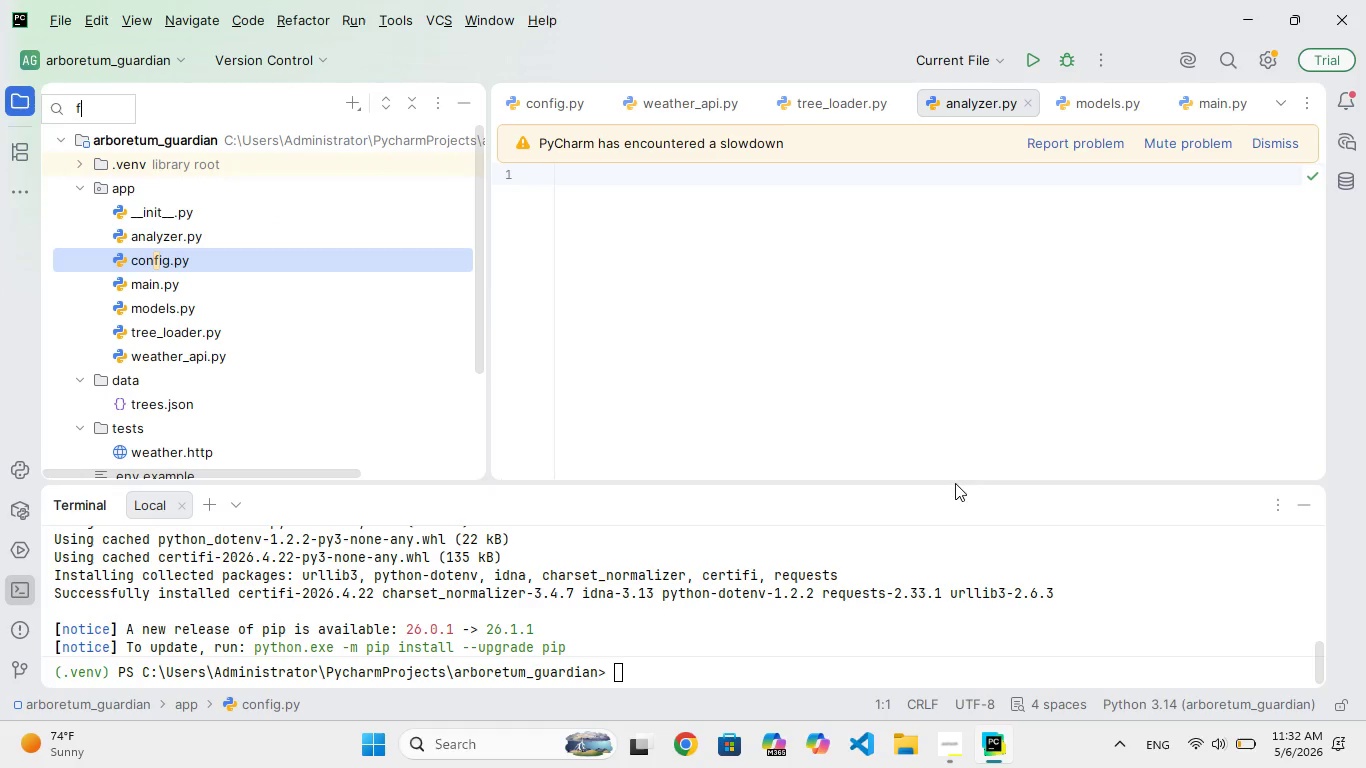 
left_click([833, 352])
 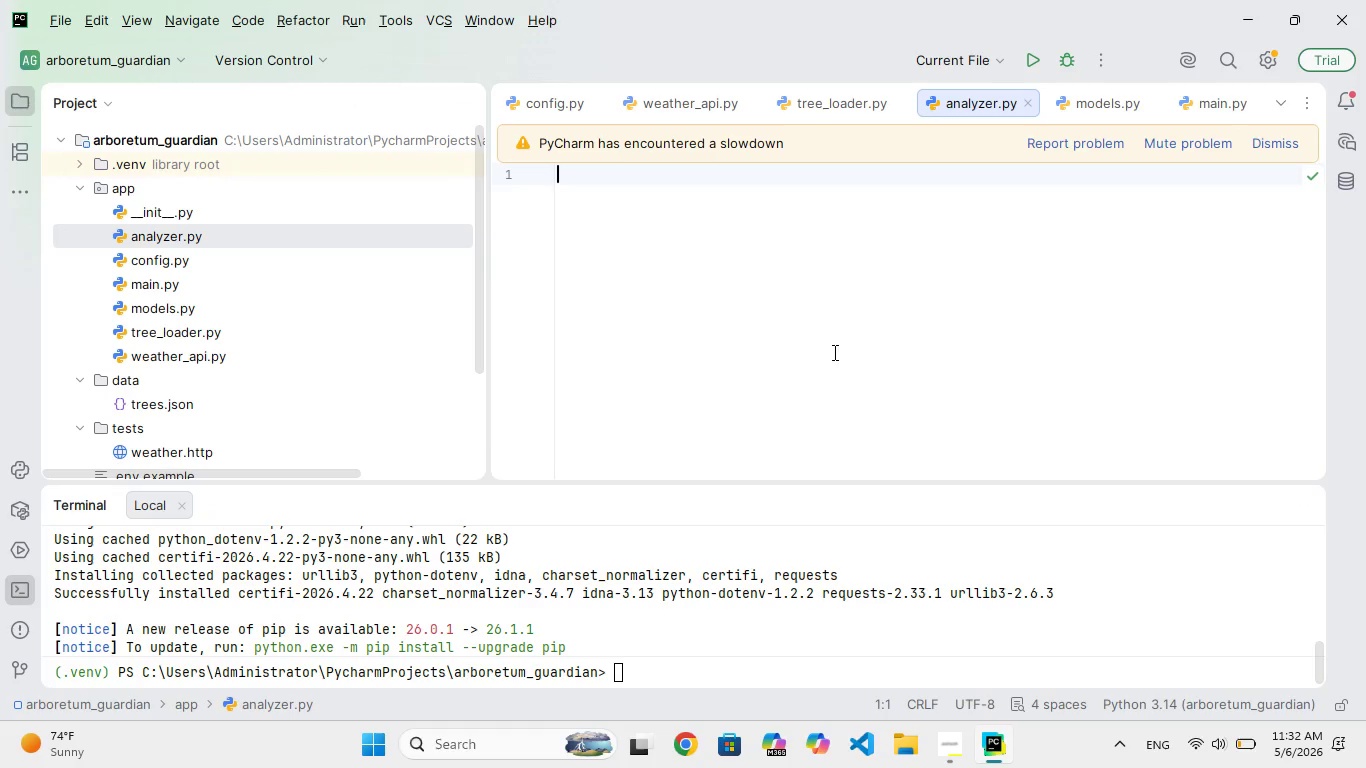 
type(from cp)
key(Backspace)
type(ollections impor defai)
key(Backspace)
type(utdict)
 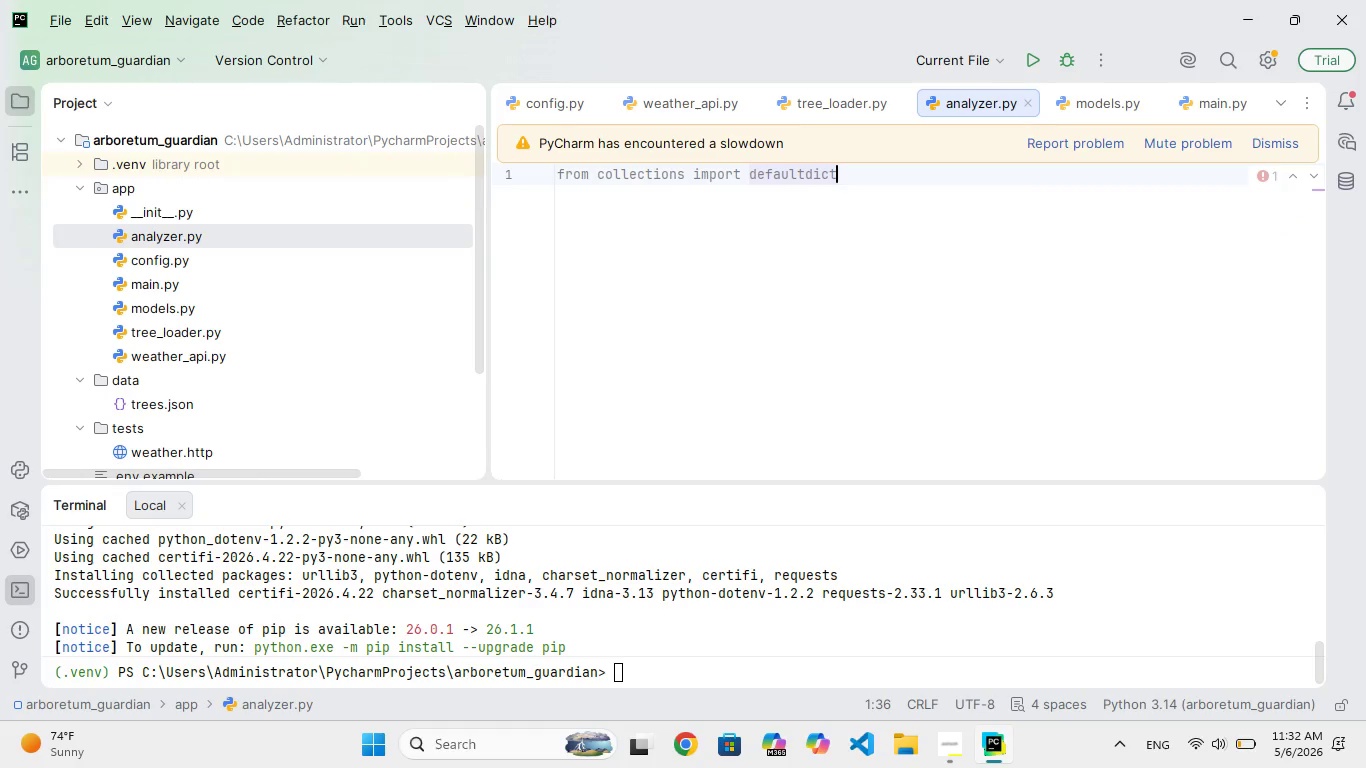 
key(Enter)
 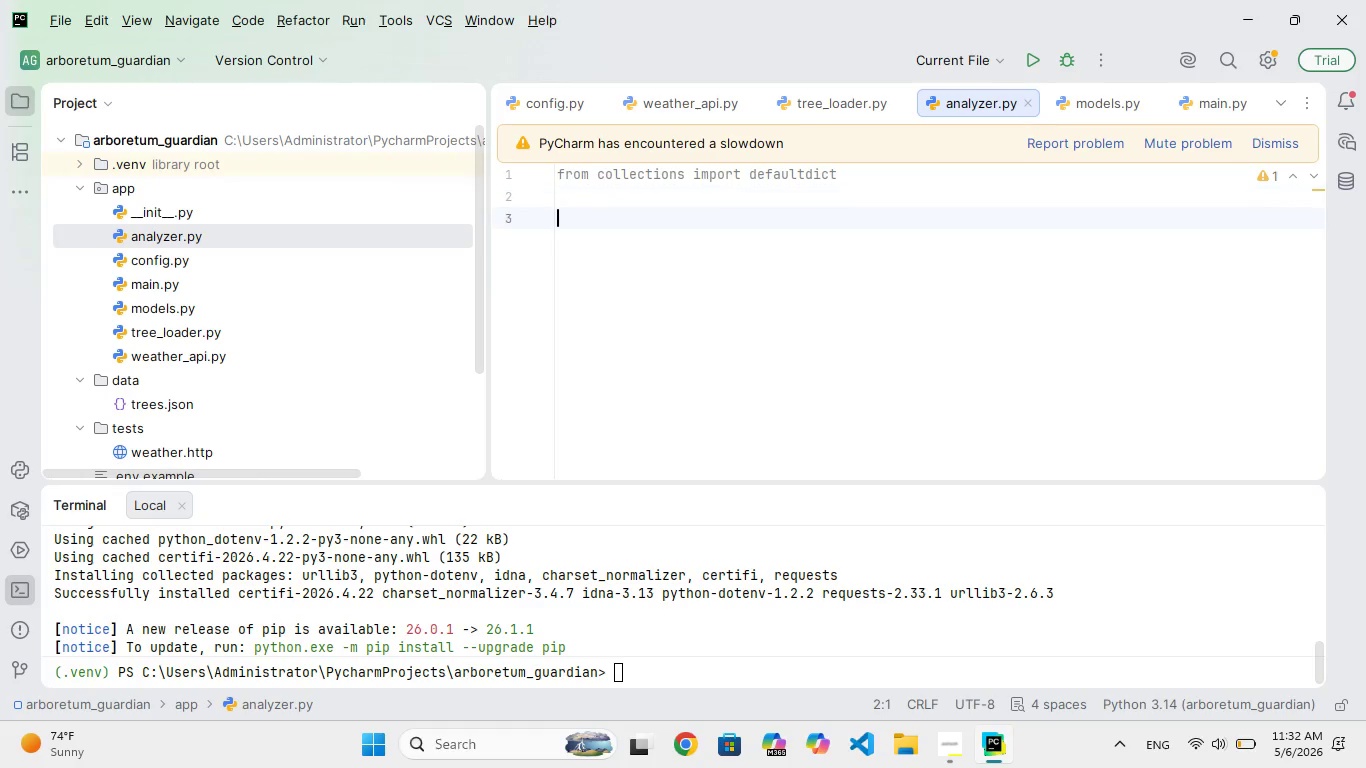 
key(Enter)
 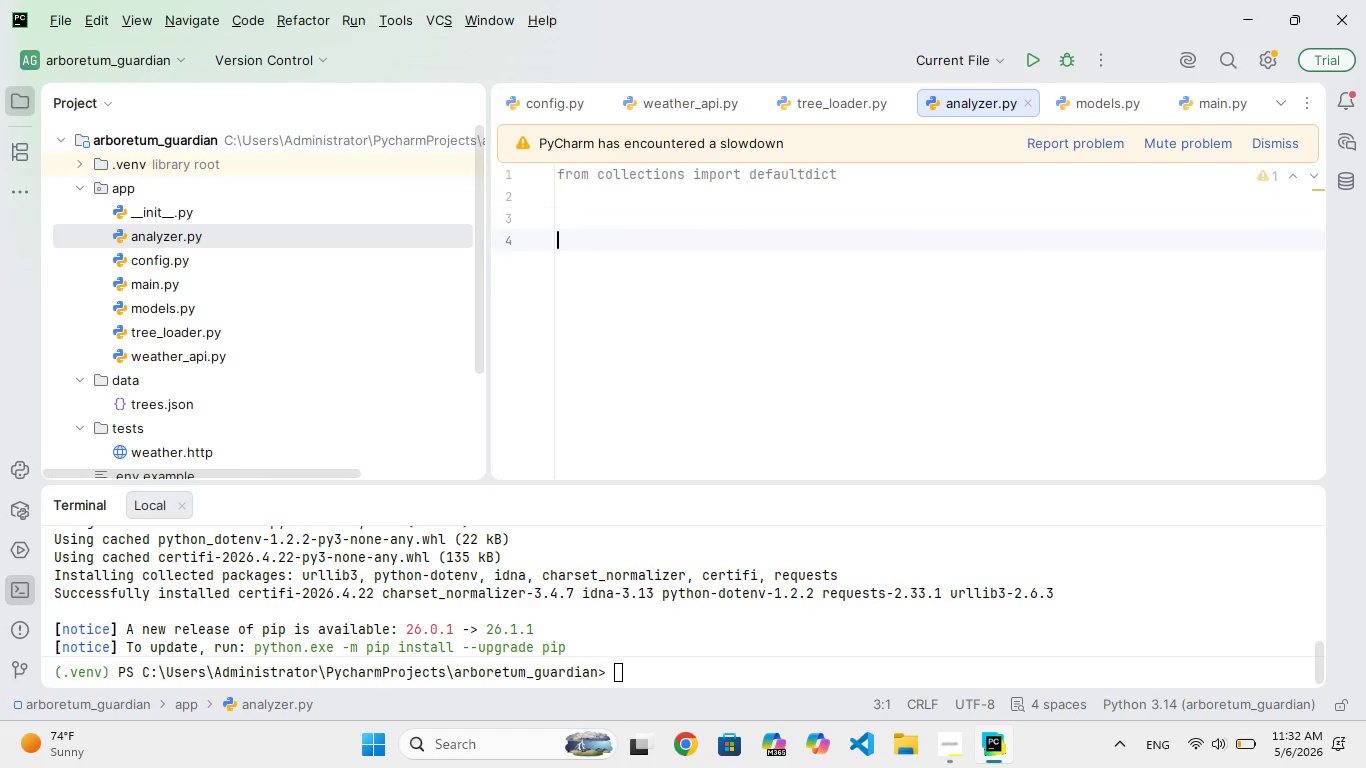 
key(Enter)
 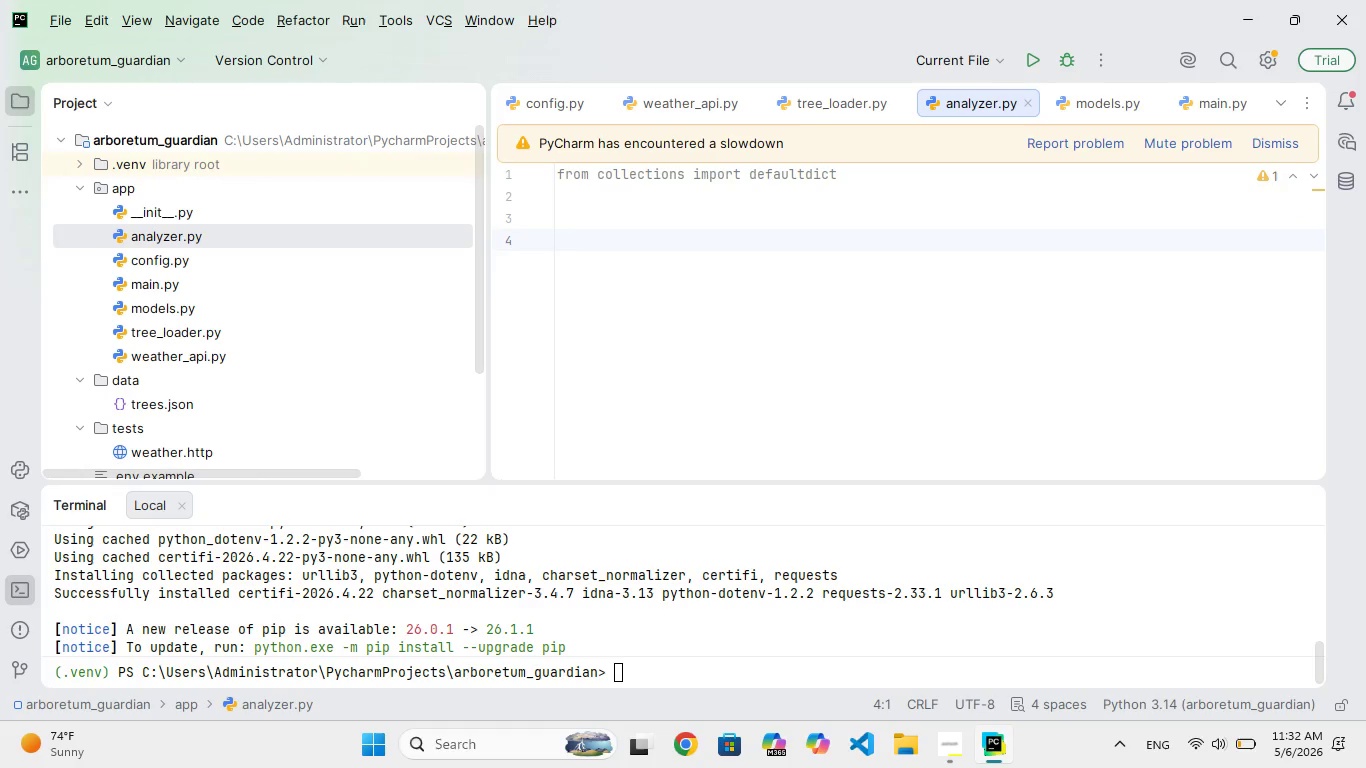 
type(def analyze_ris(weaht)
key(Backspace)
key(Backspace)
type(ther_dat)
 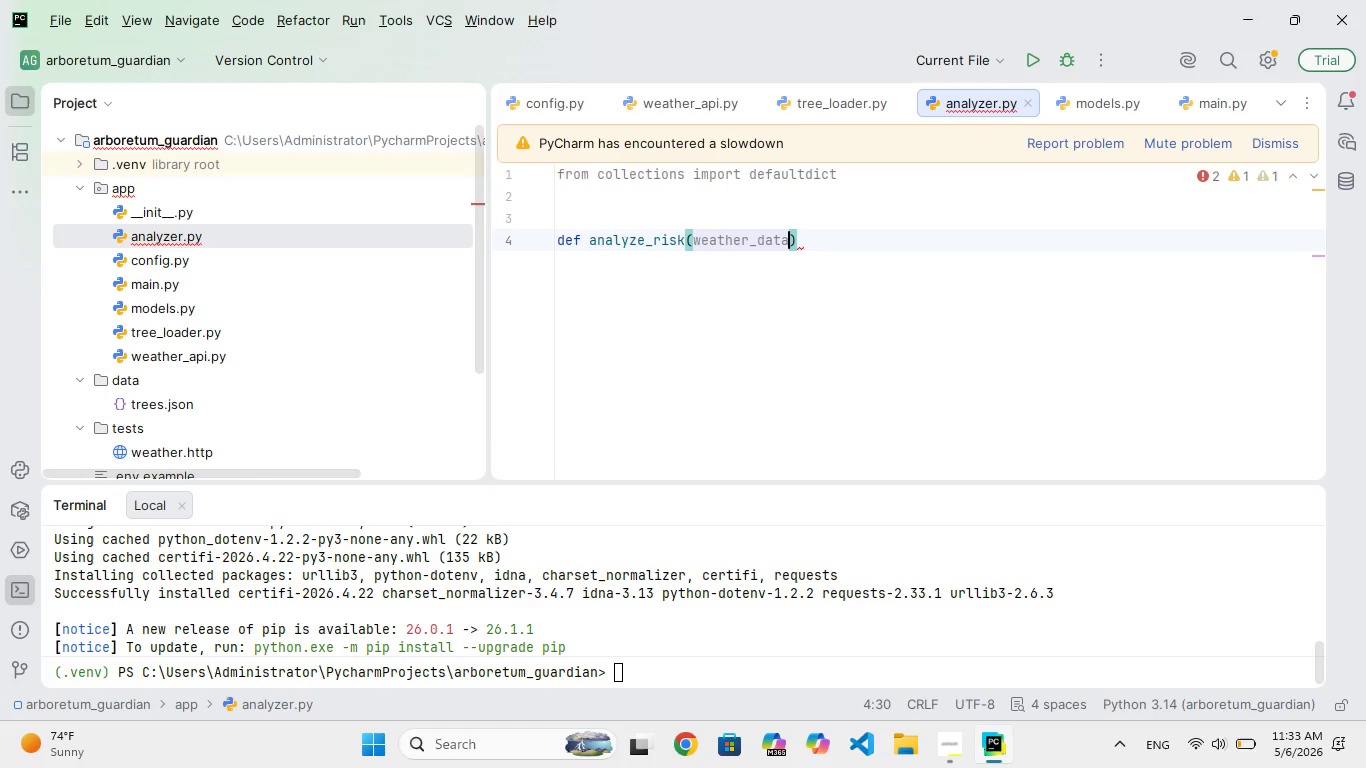 
 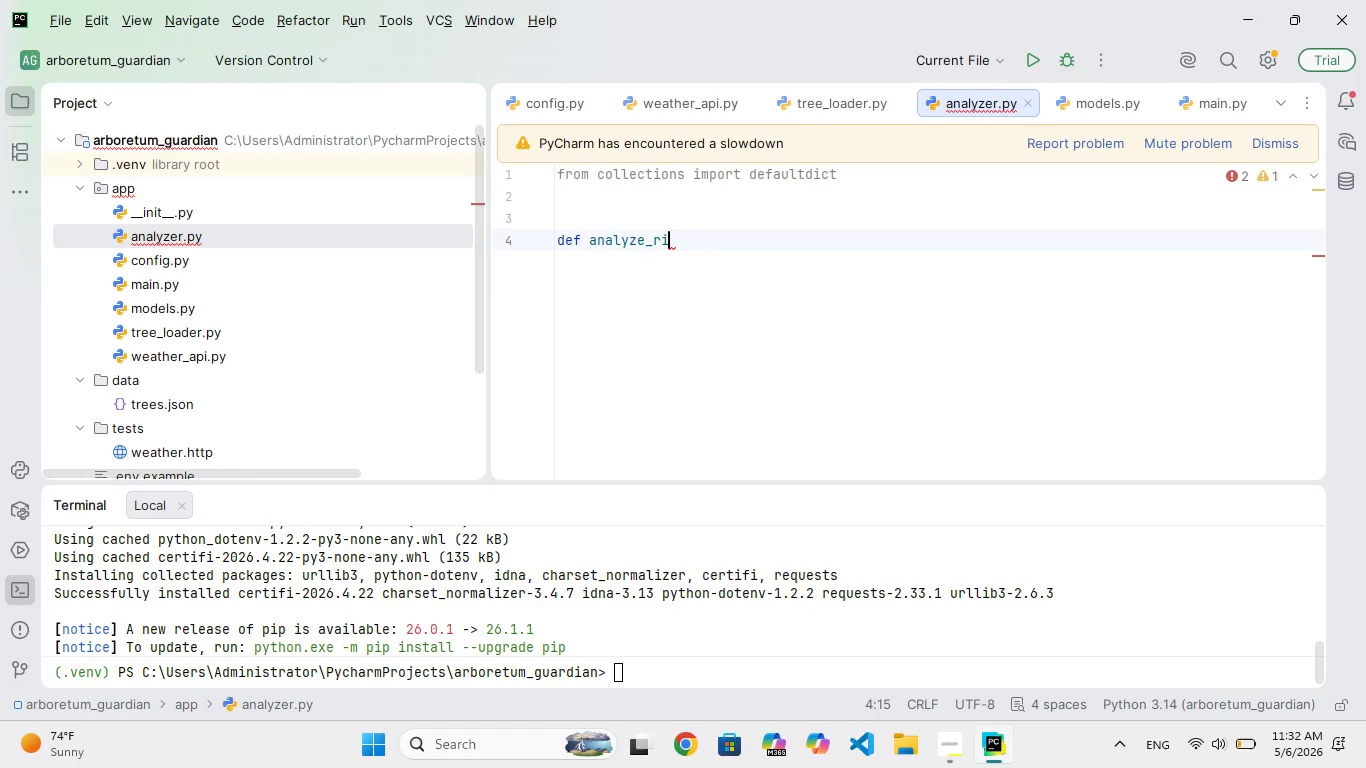 
hold_key(key=K, duration=0.33)
 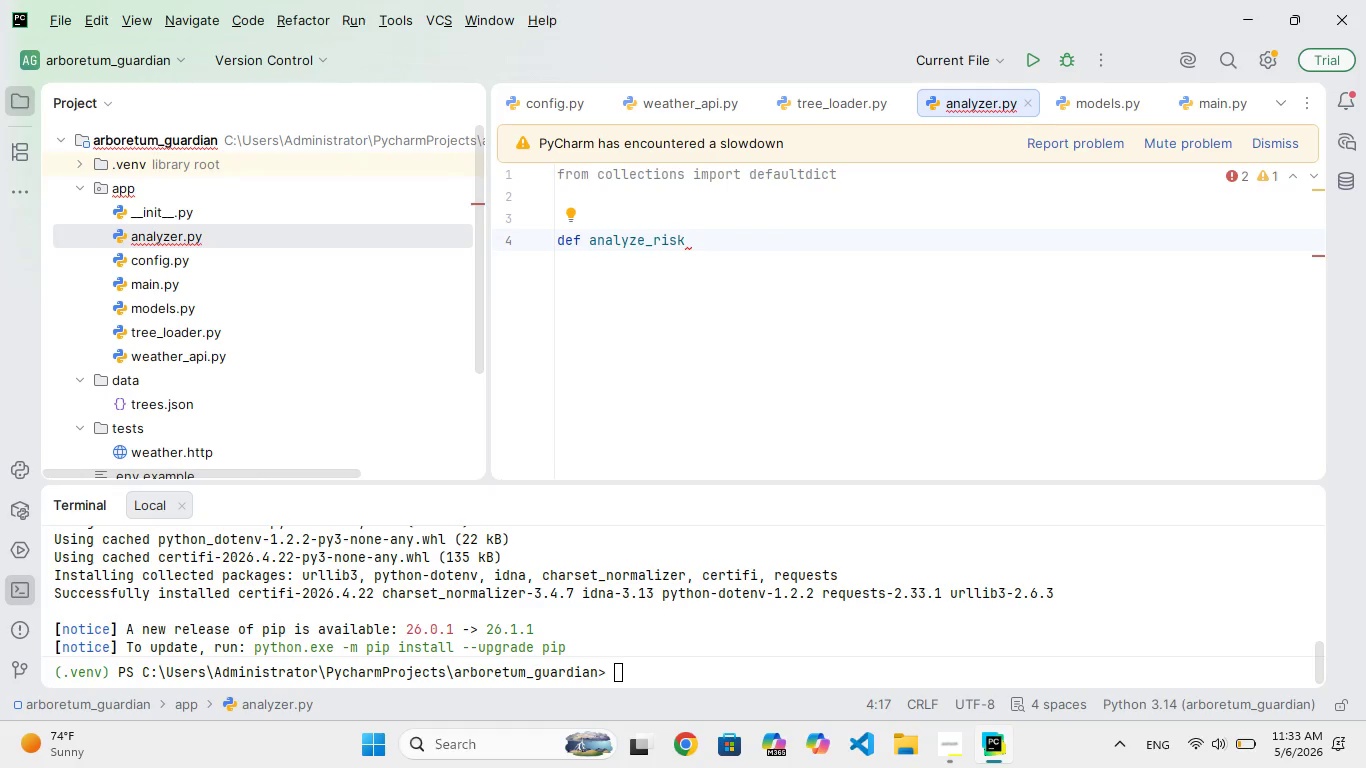 
hold_key(key=A, duration=0.31)
 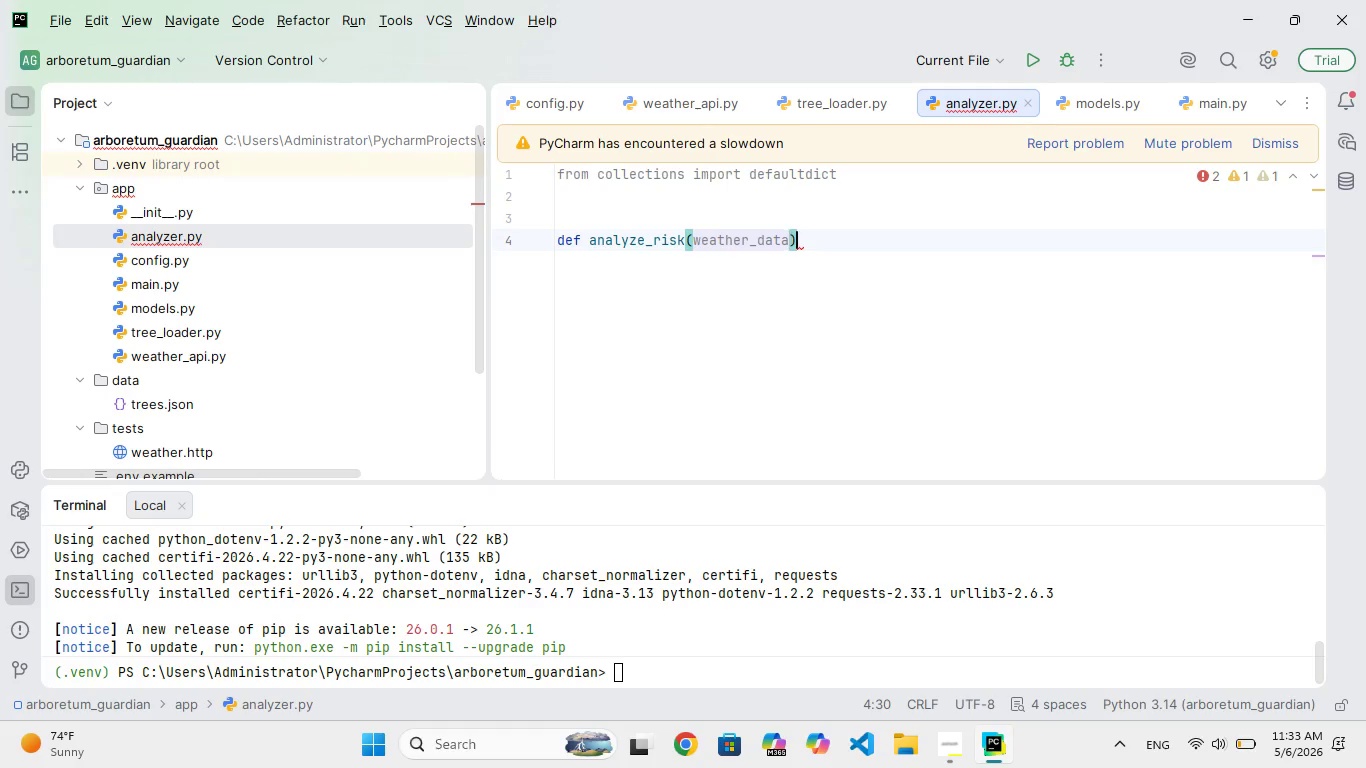 
key(ArrowRight)
 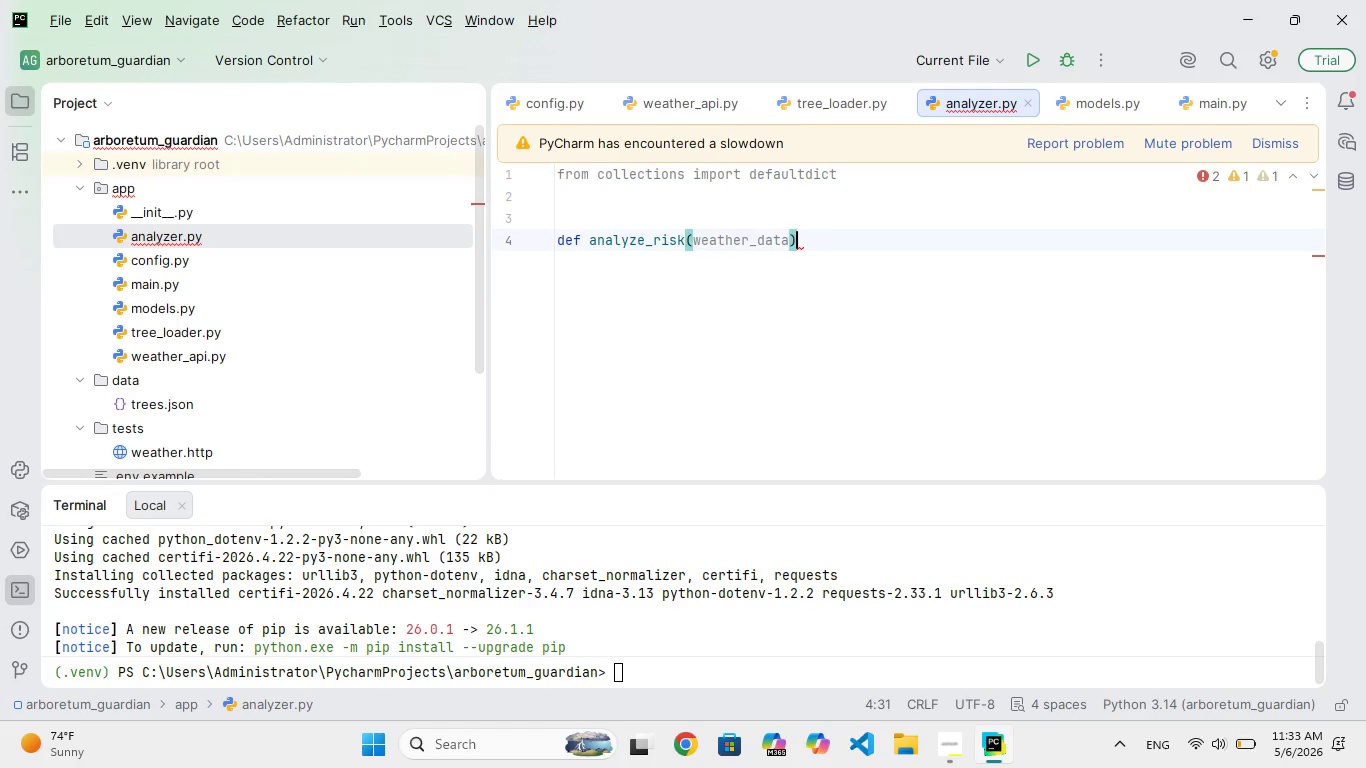 
key(Shift+Semicolon)
 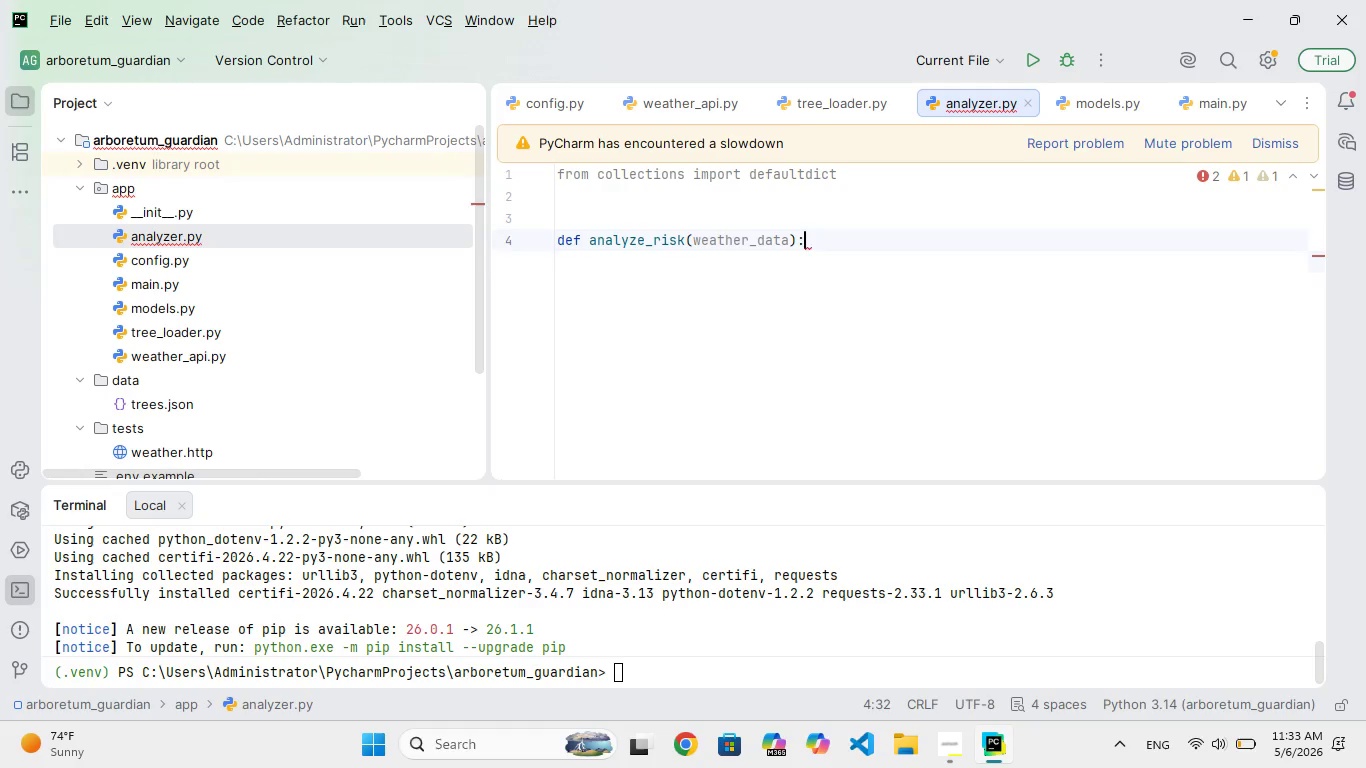 
key(Enter)
 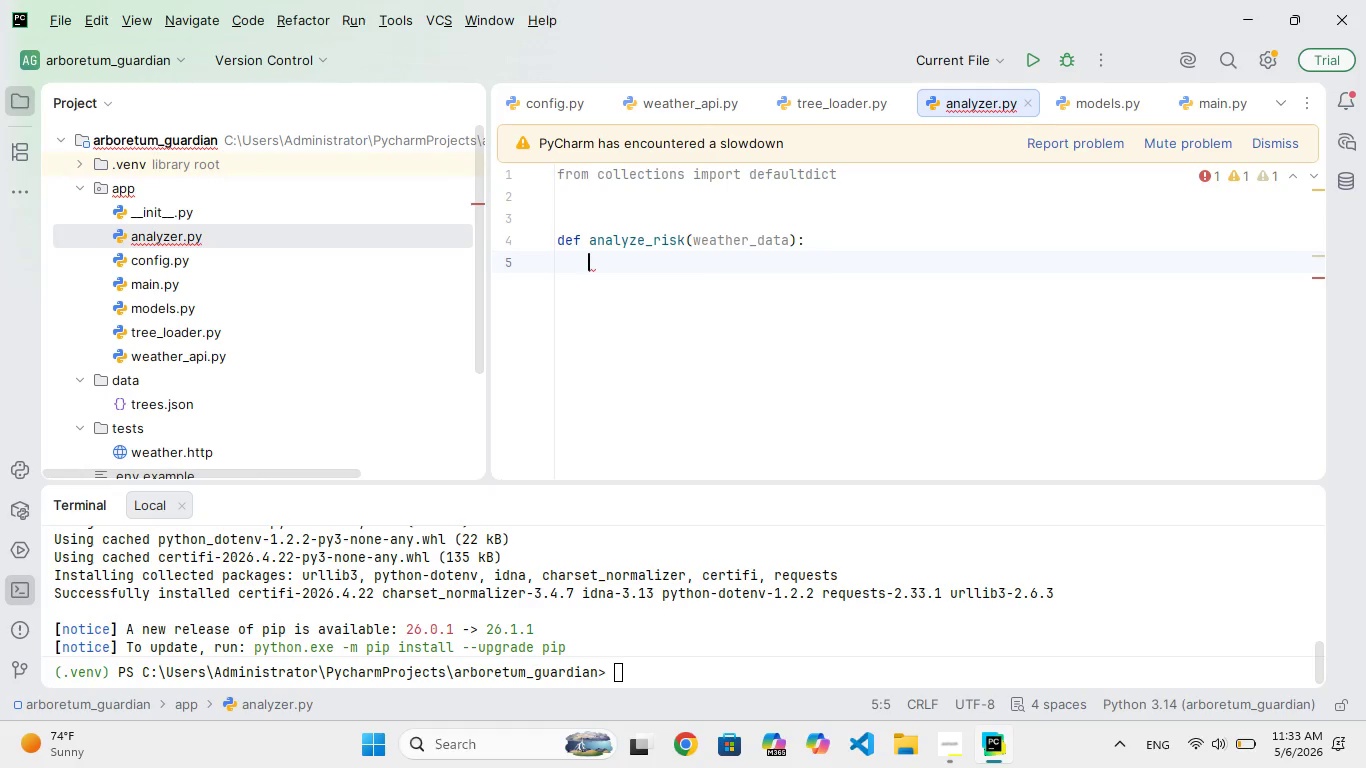 
key(Shift+Quote)
 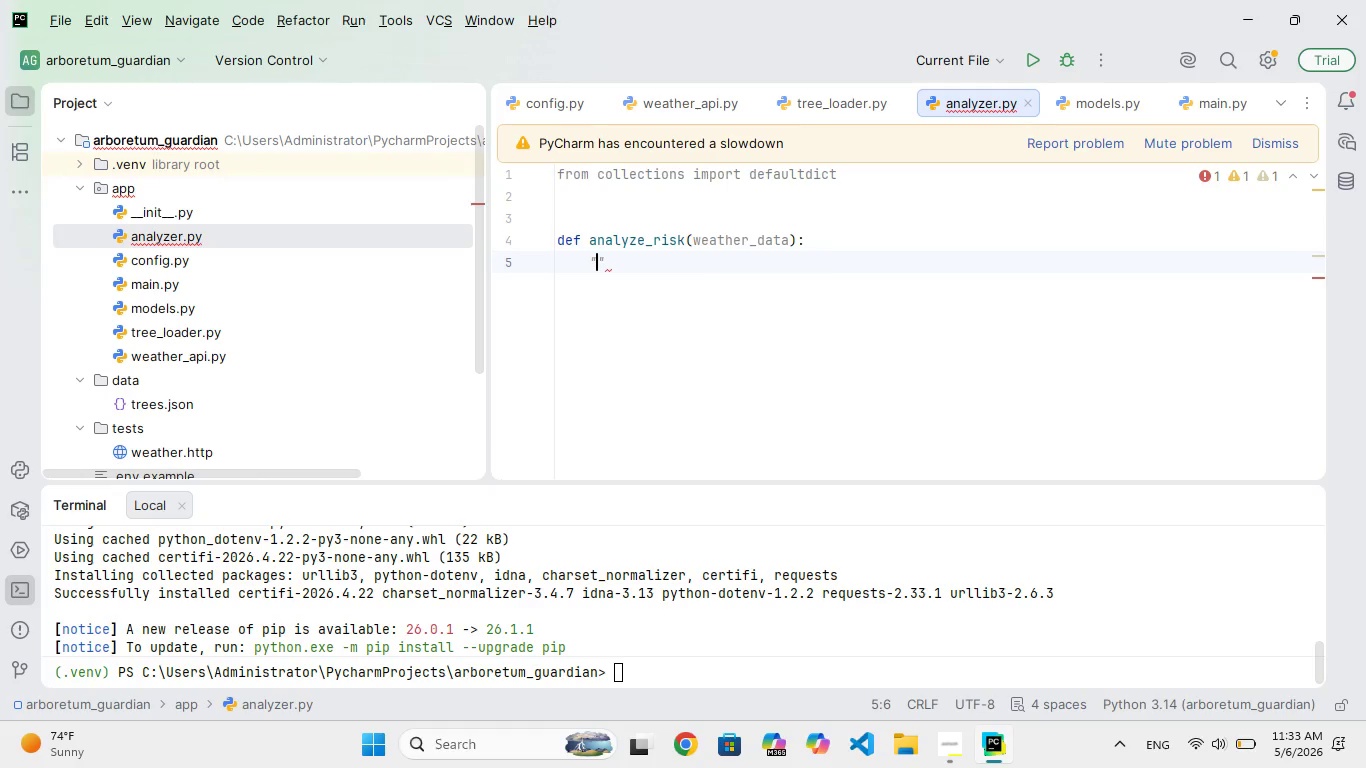 
key(Shift+Quote)
 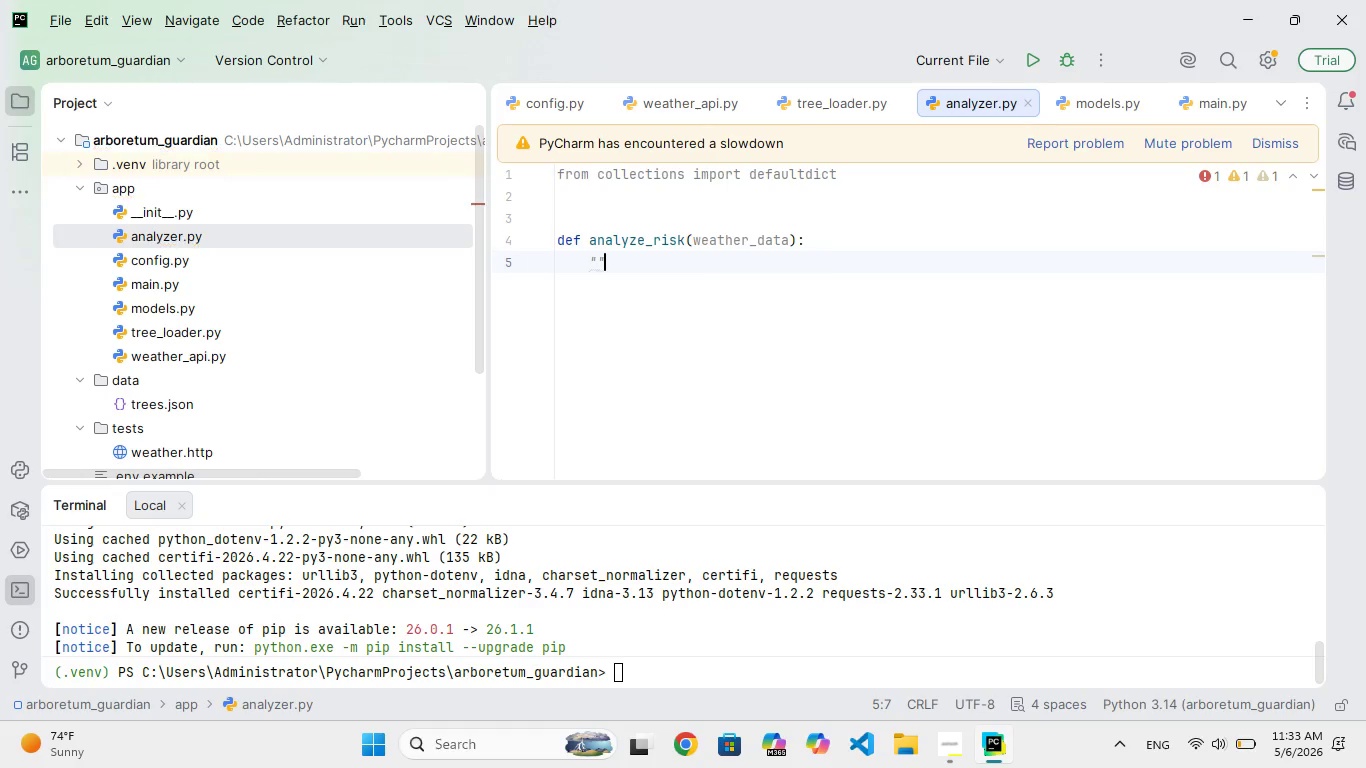 
key(Shift+Quote)
 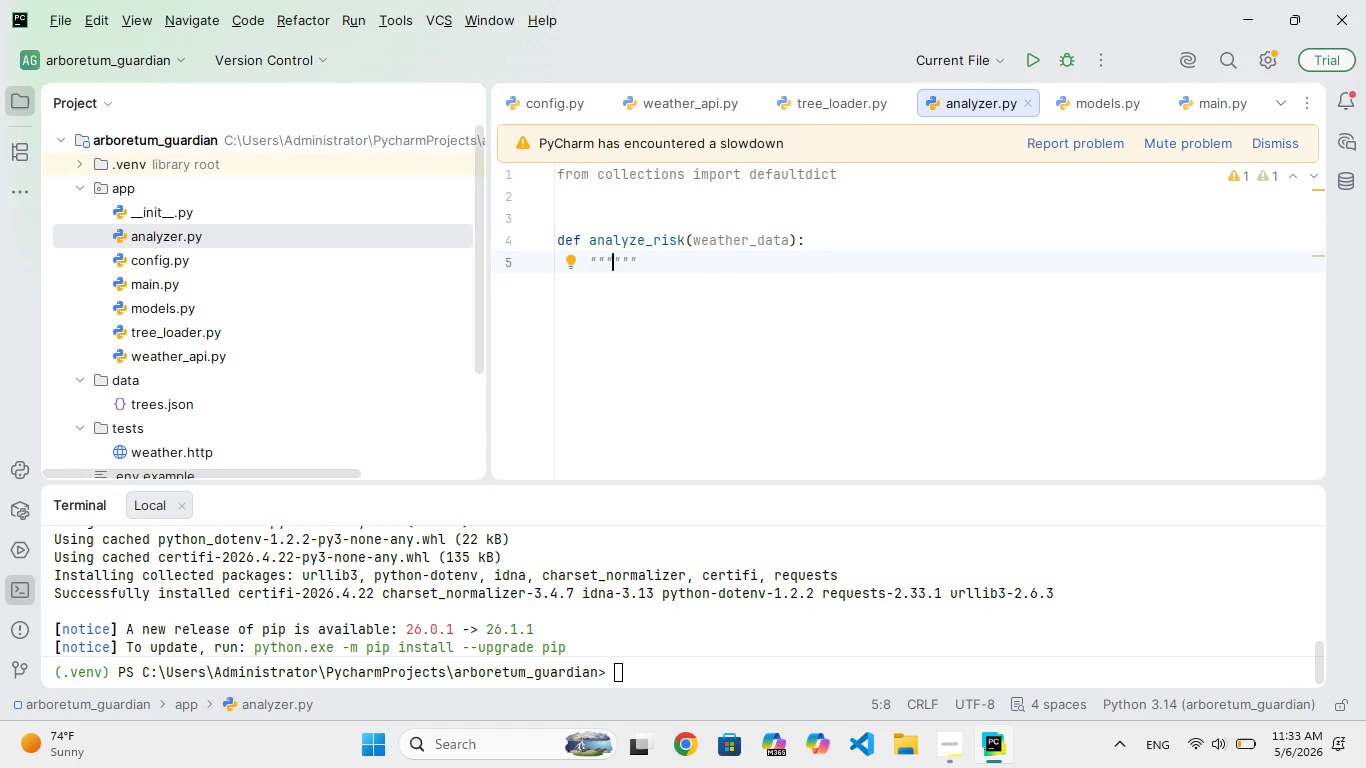 
key(Enter)
 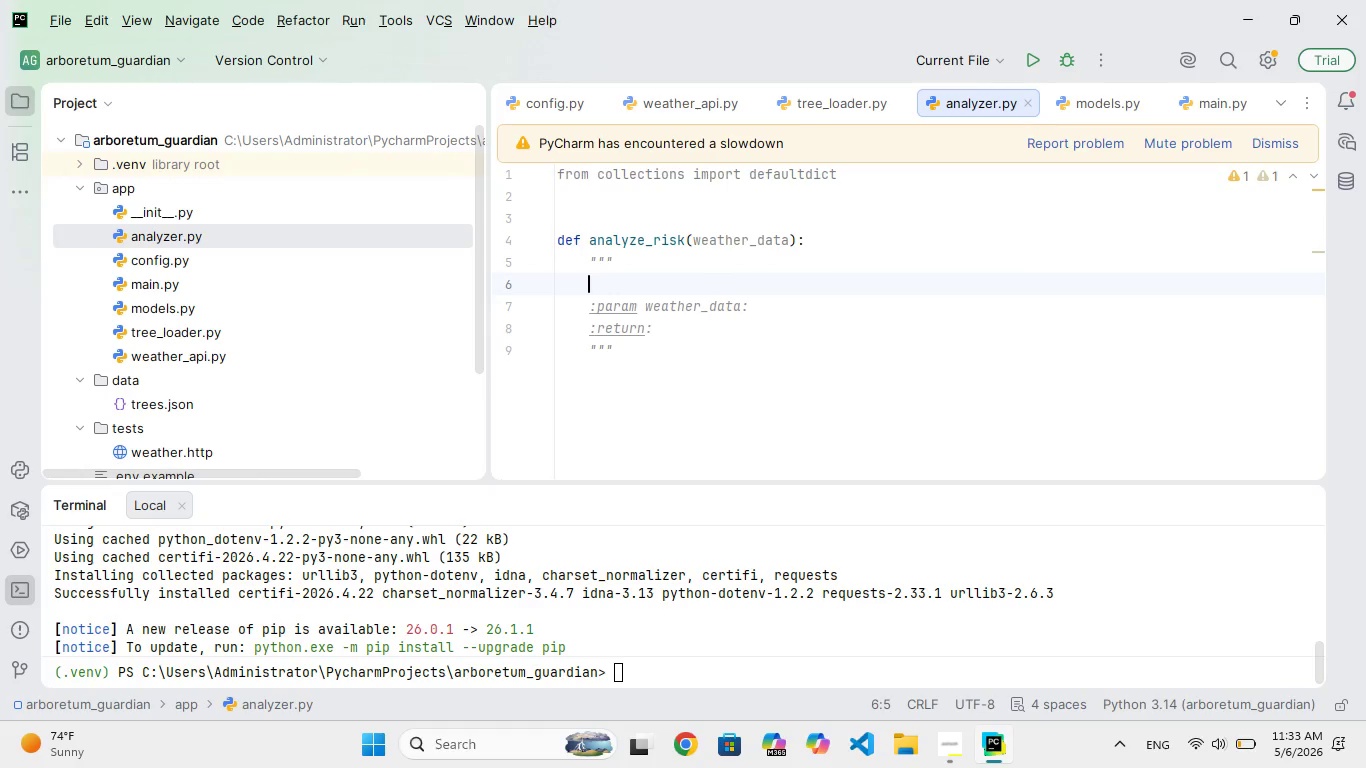 
type(Return True if:)
 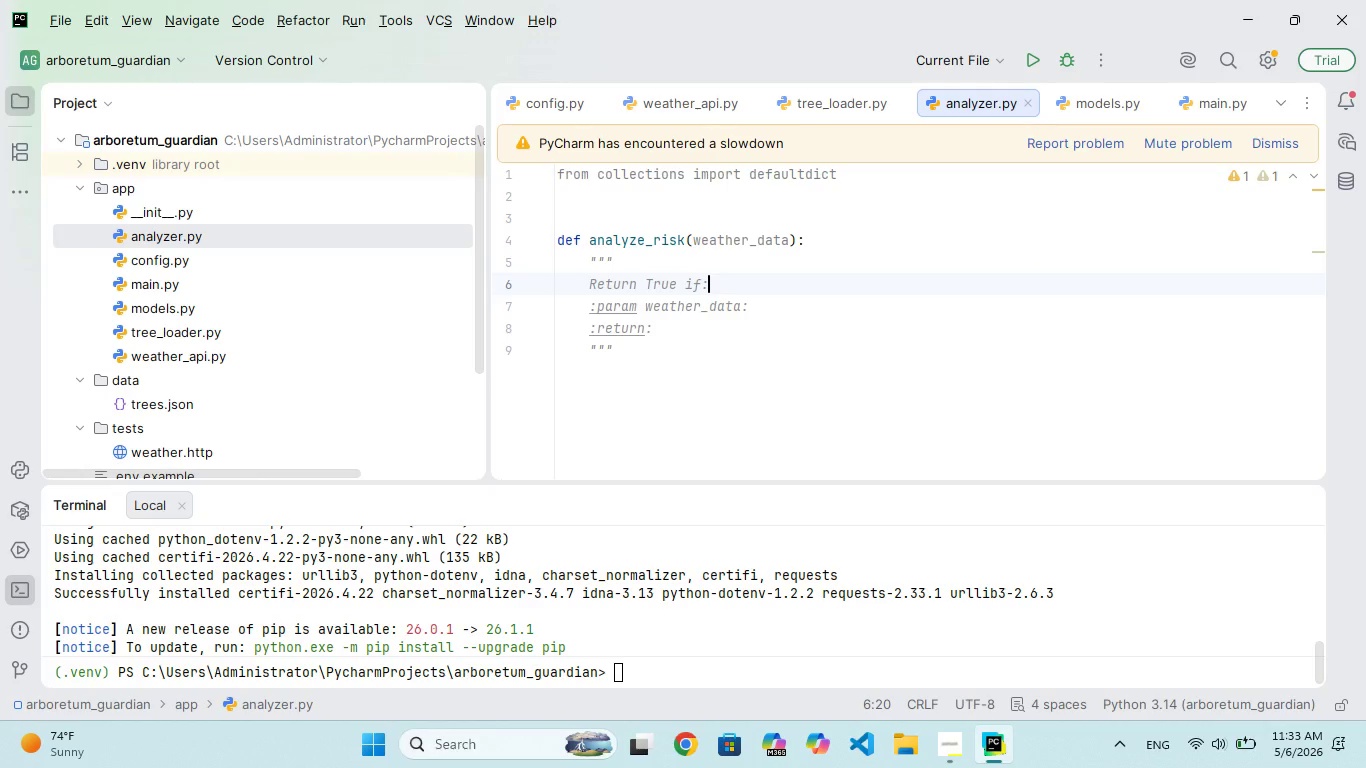 
key(Enter)
 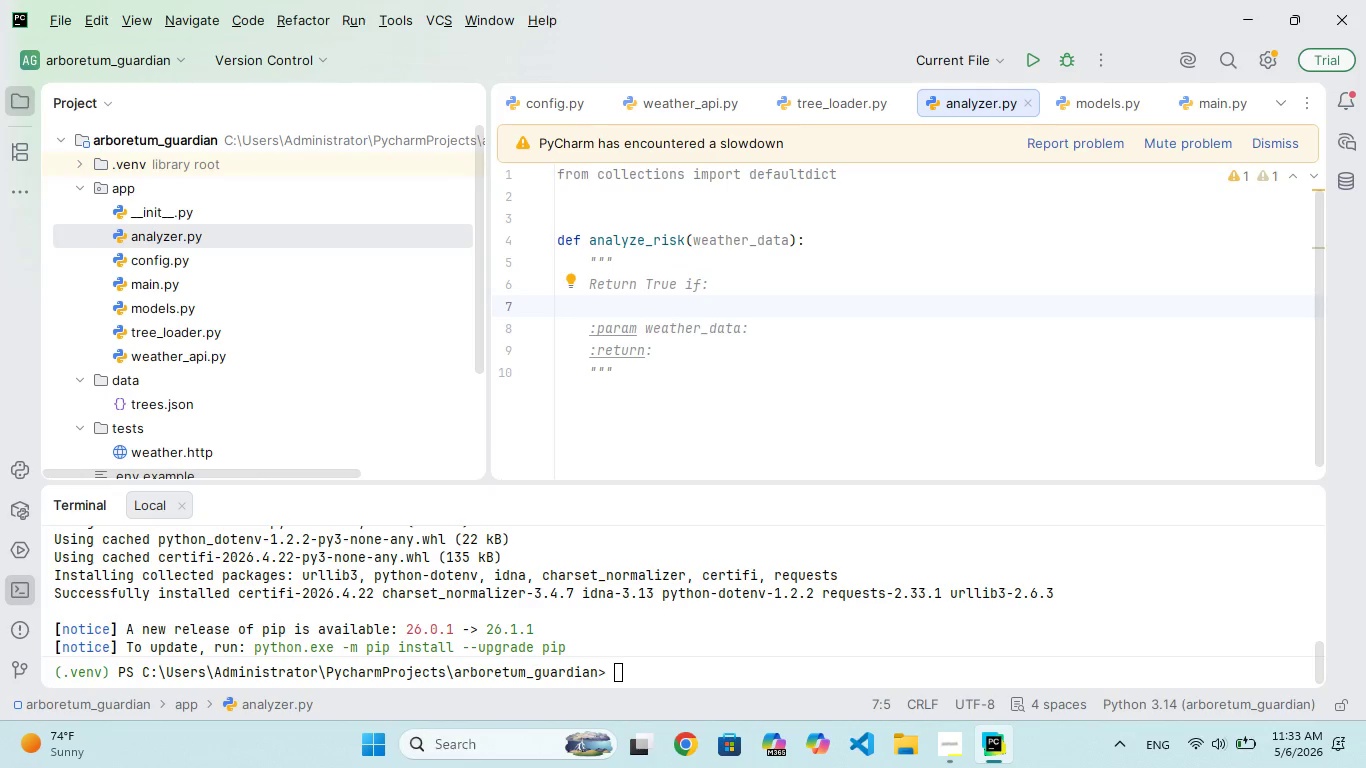 
type(- temp > 90)
 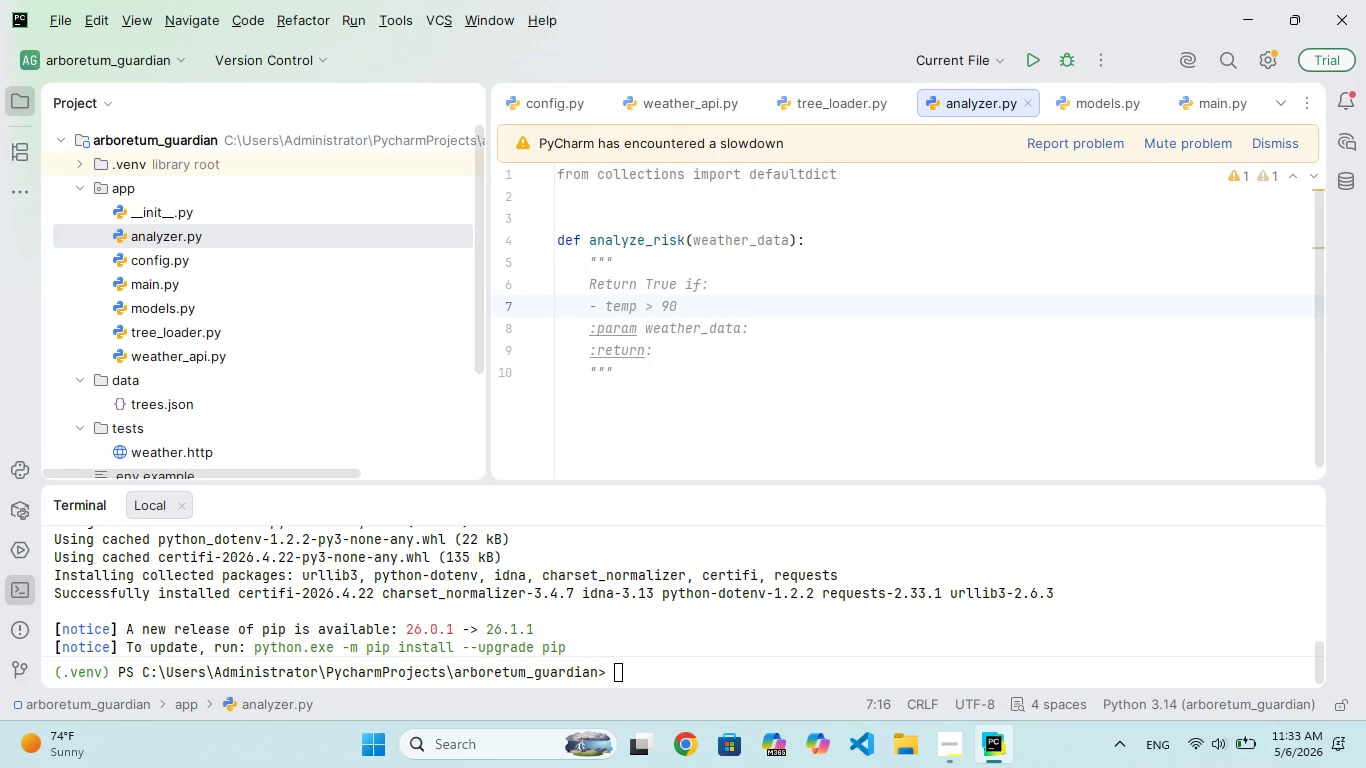 
wait(7.38)
 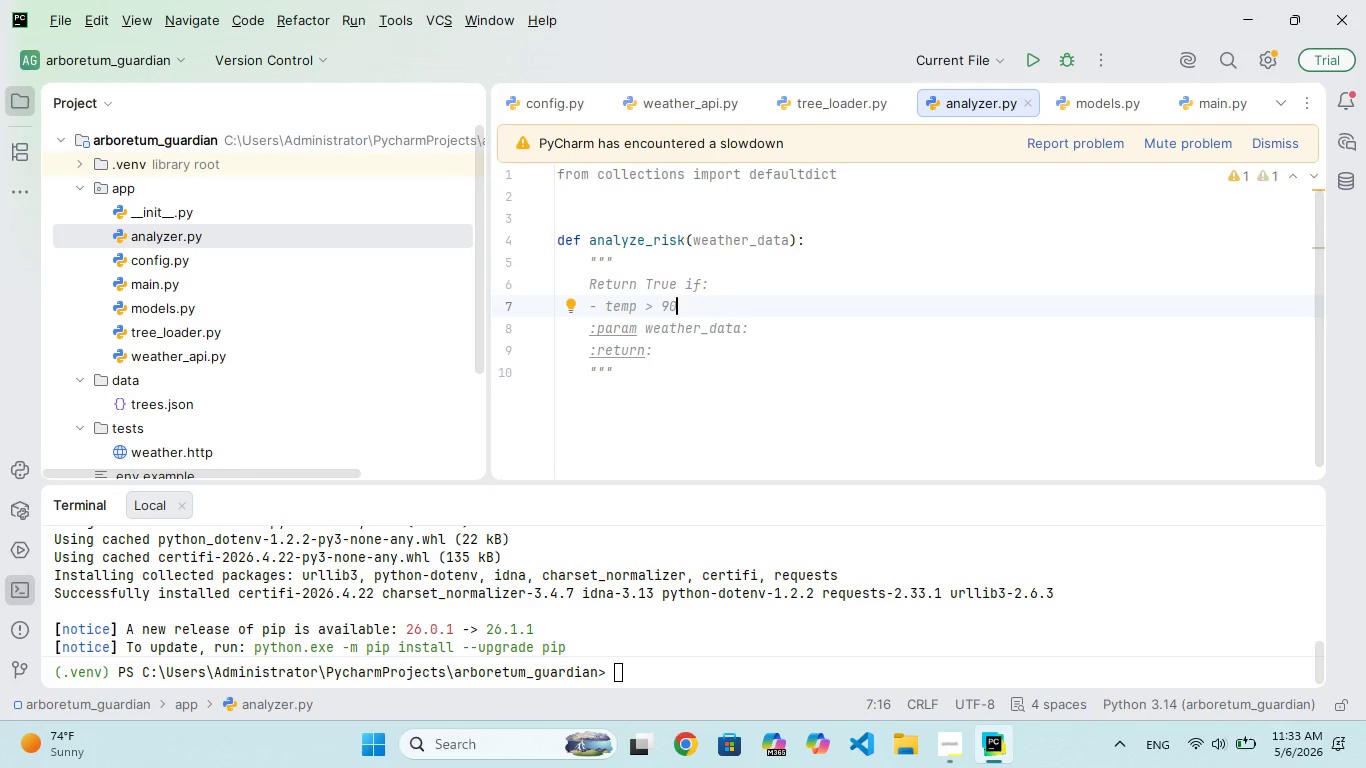 
key(CapsLock)
 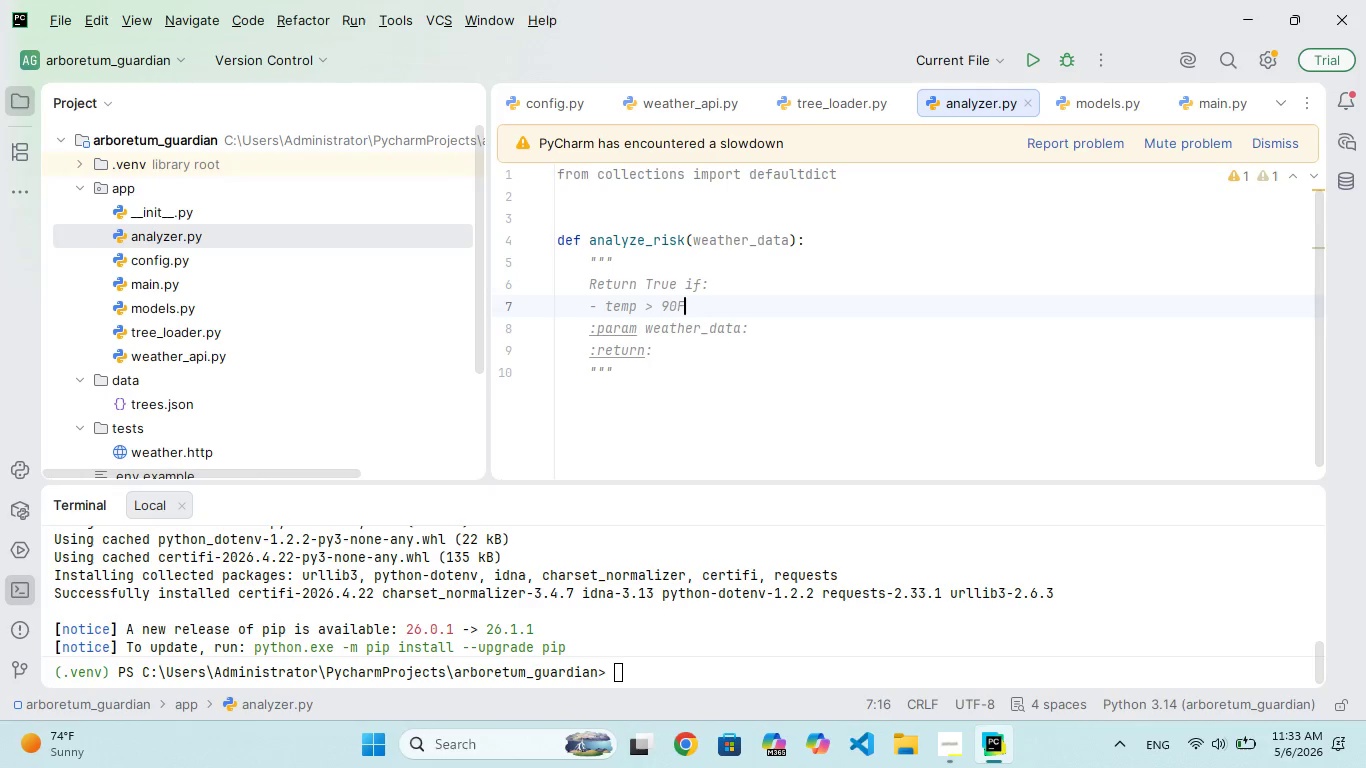 
key(F)
 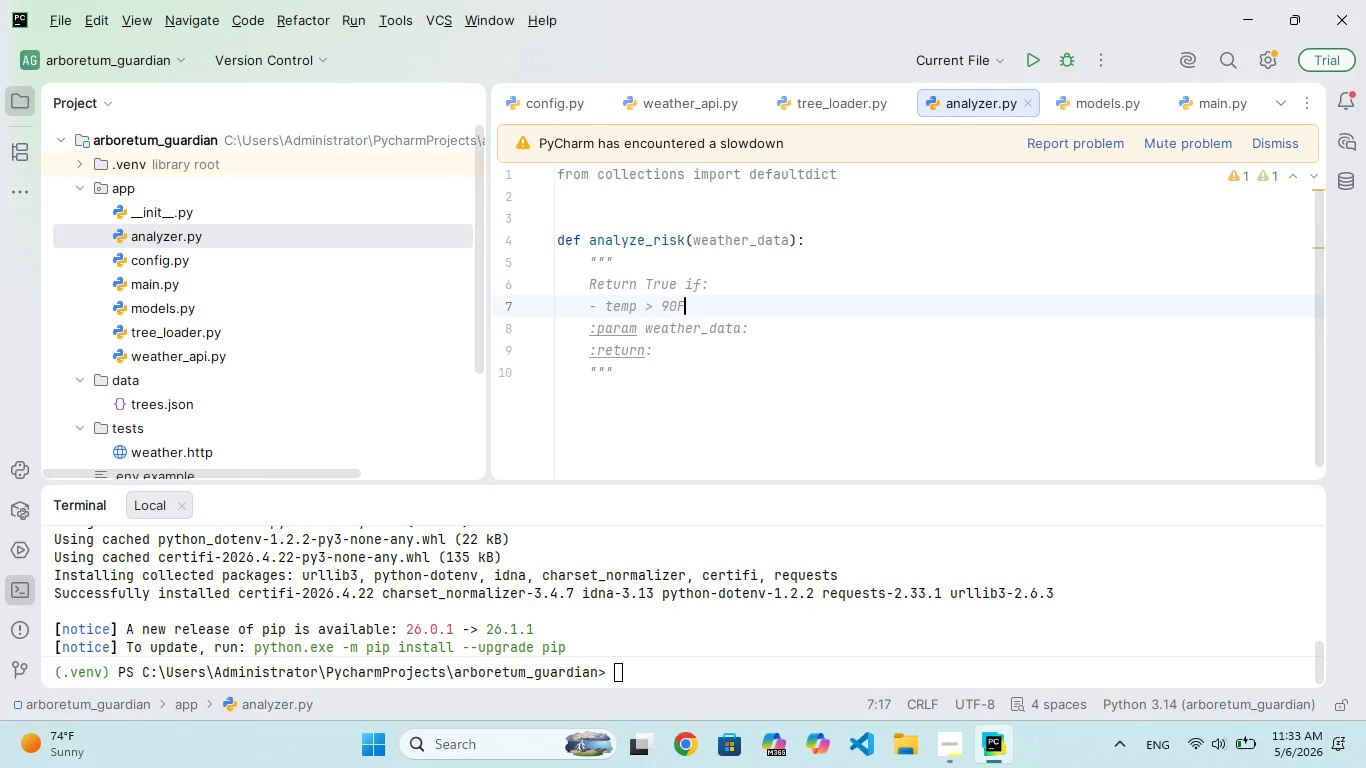 
key(CapsLock)
 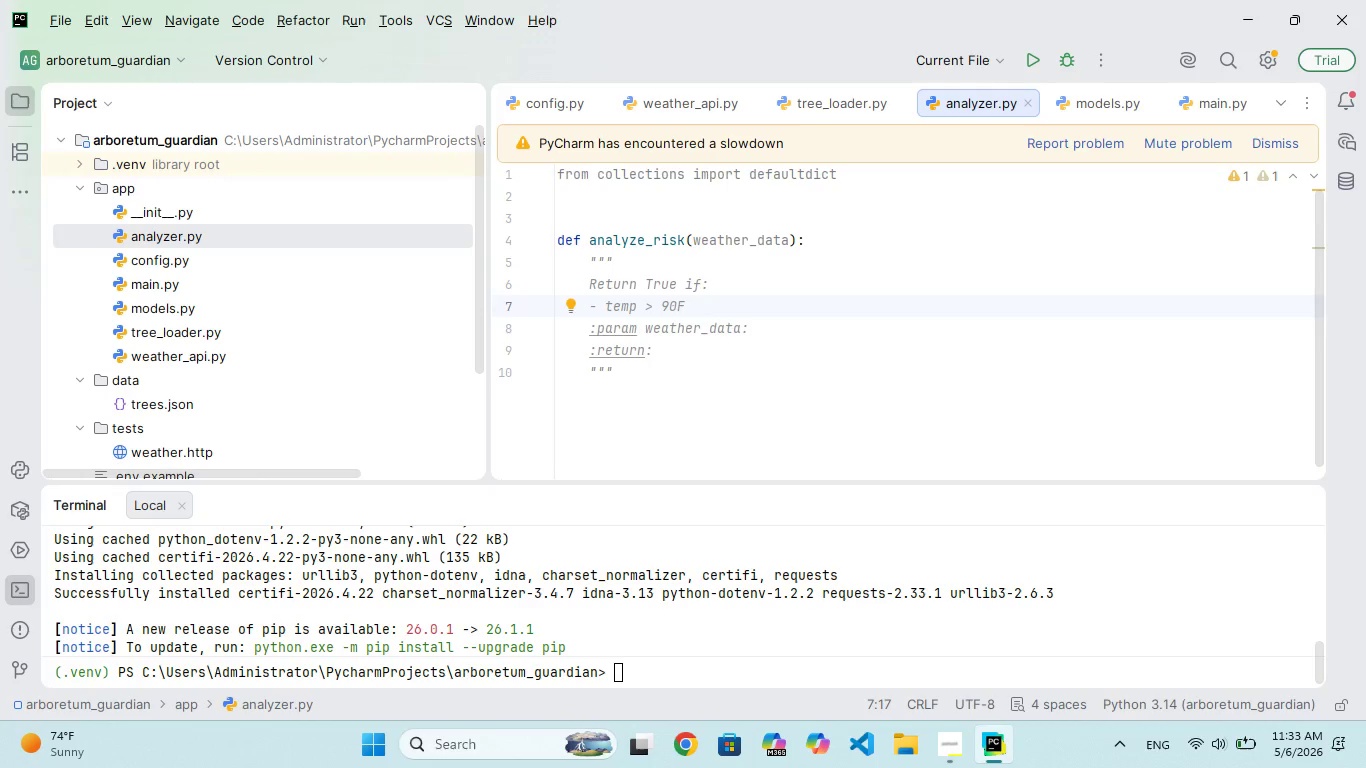 
key(ArrowLeft)
 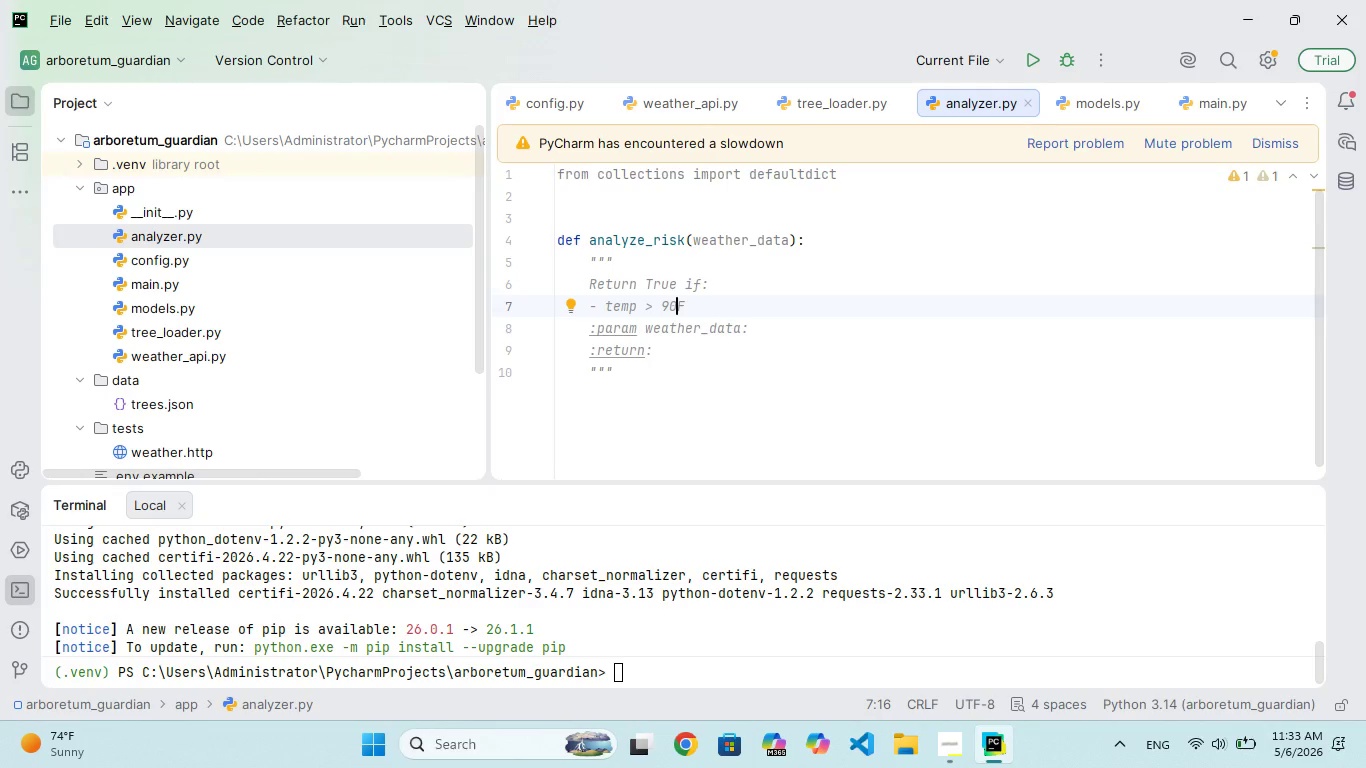 
key(ArrowRight)
 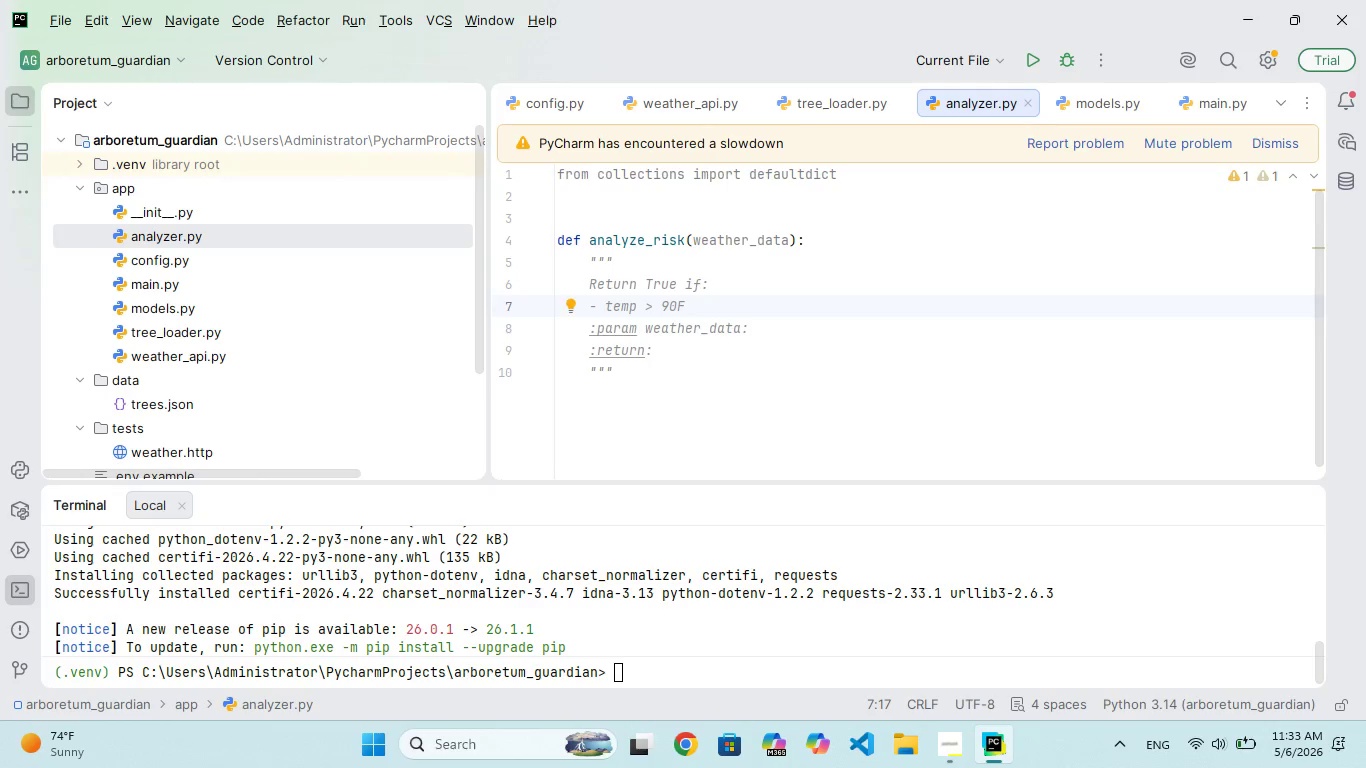 
key(Enter)
 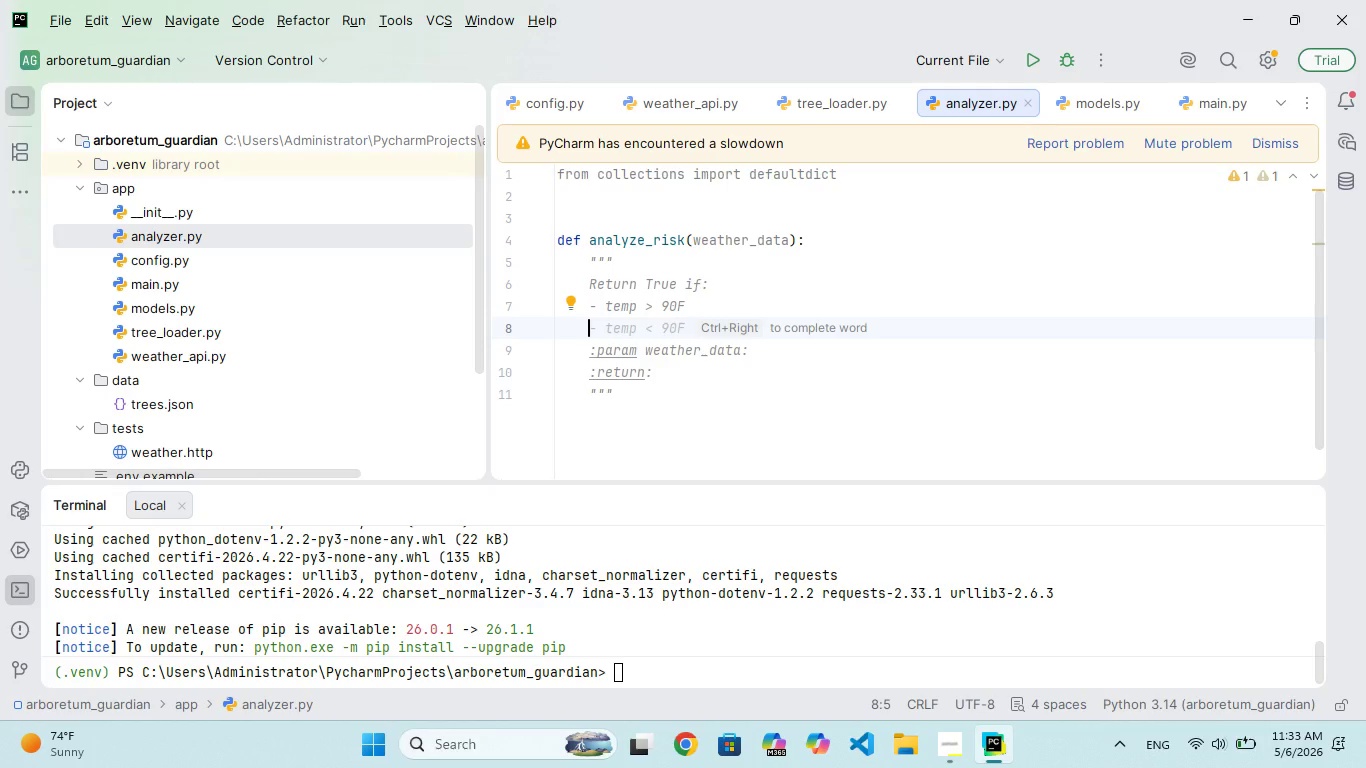 
type(- OR rin)
 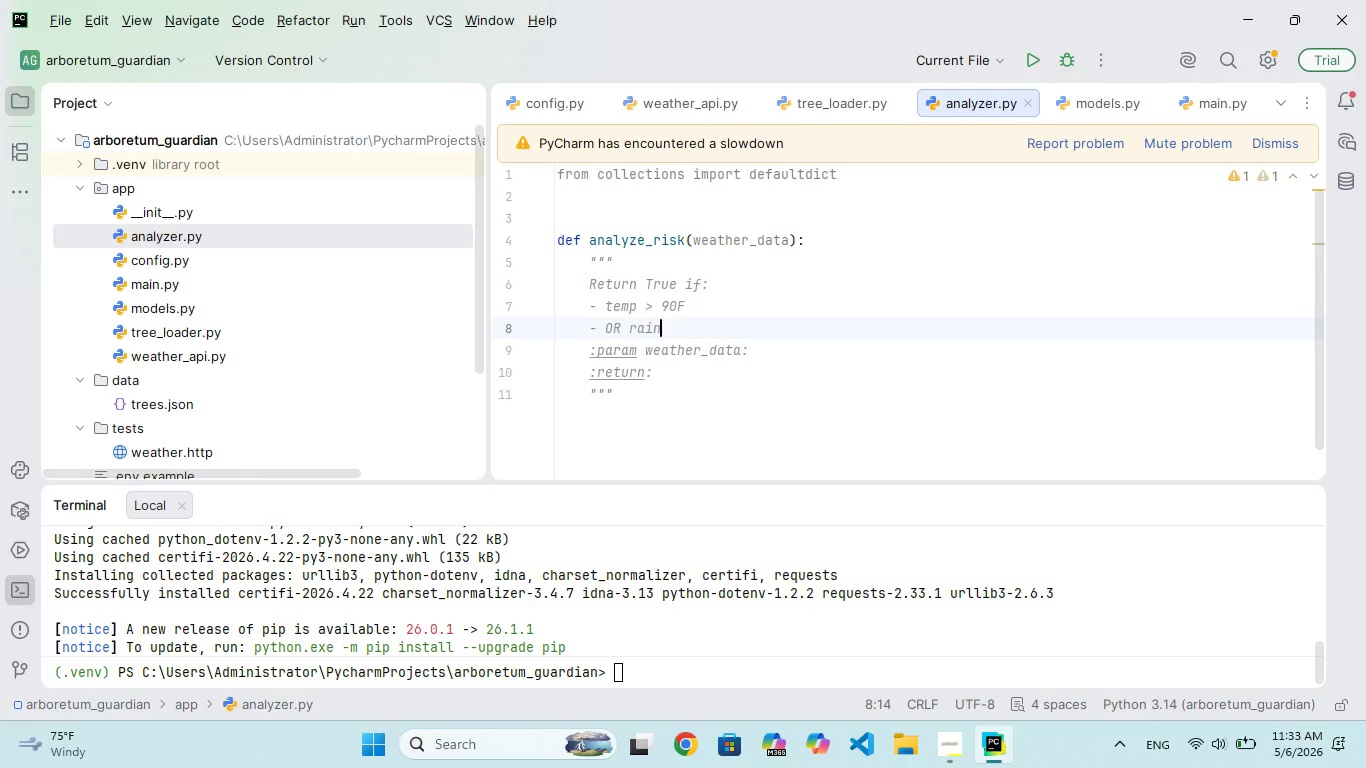 
hold_key(key=A, duration=0.31)
 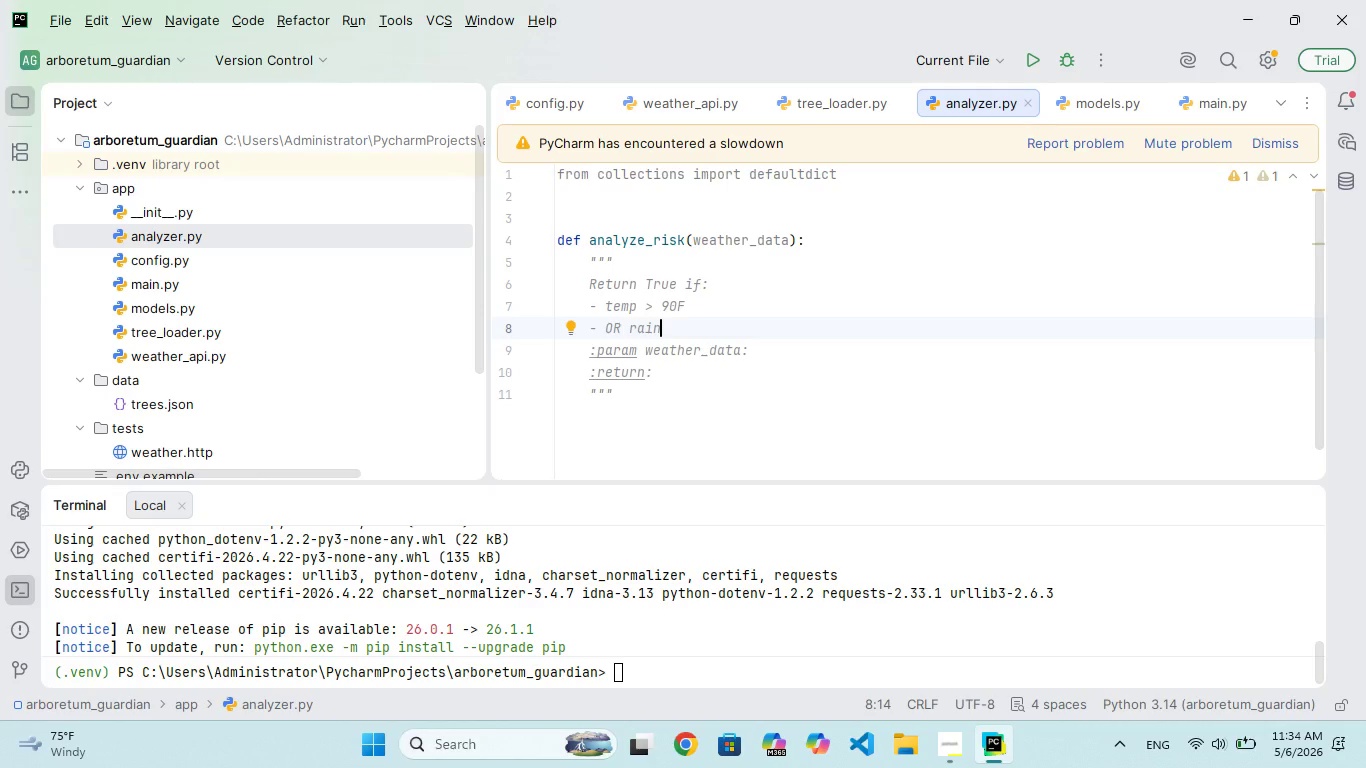 
wait(7.33)
 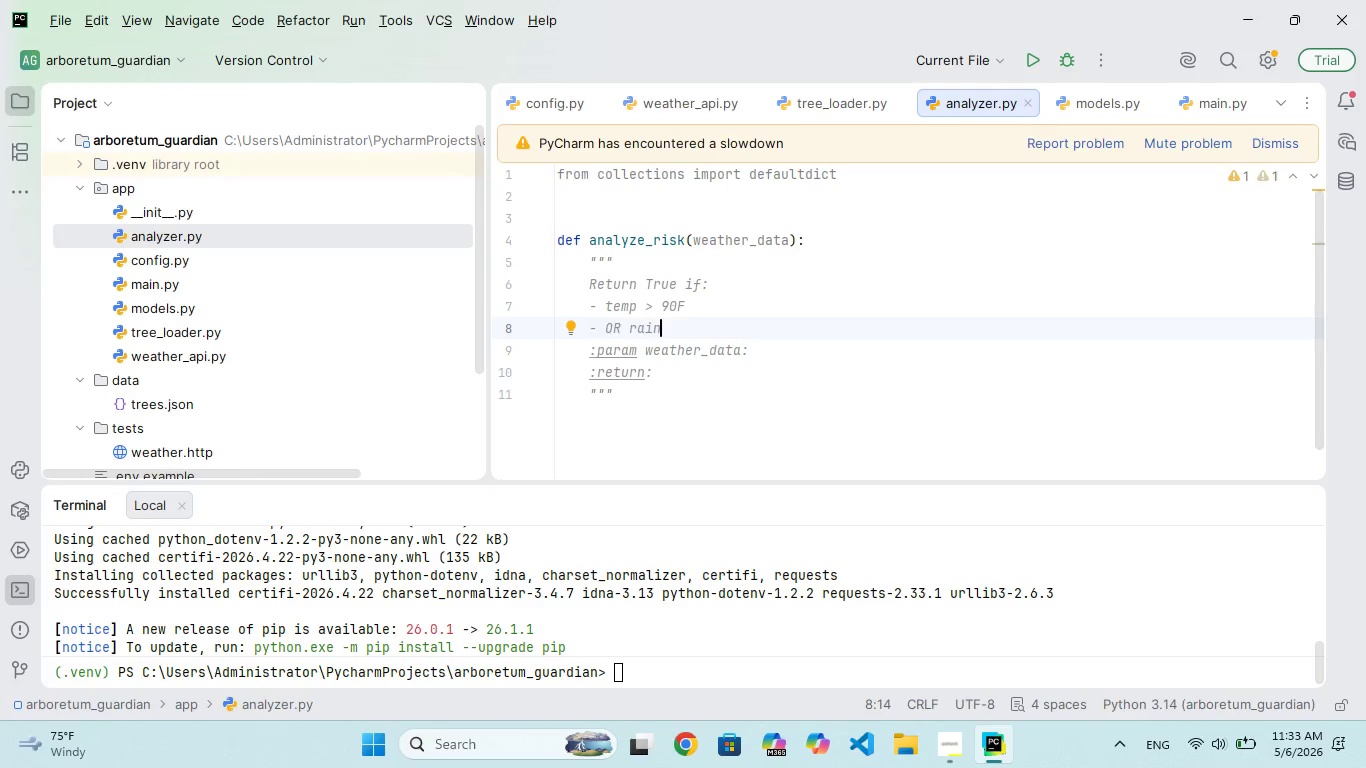 
type( < 0.1 inches for 3 consecutive days)
 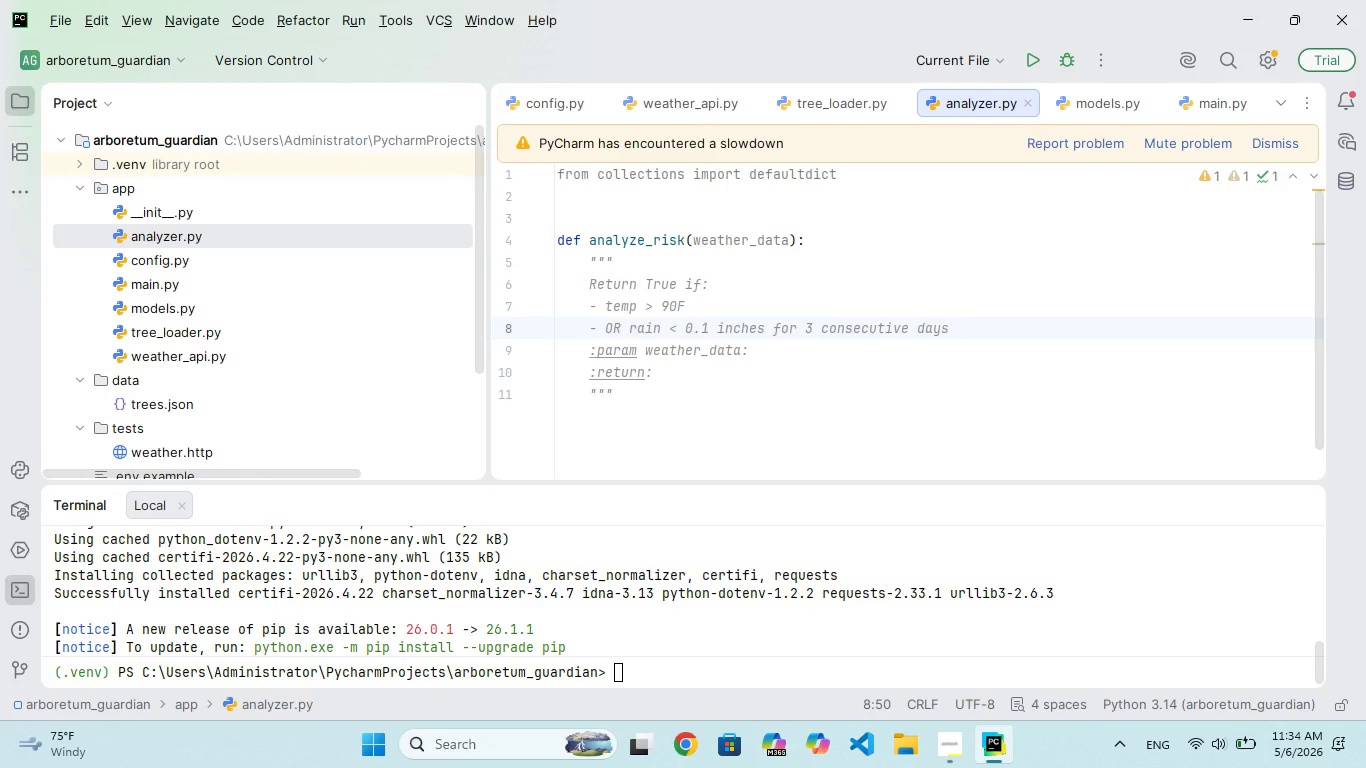 
key(ArrowDown)
 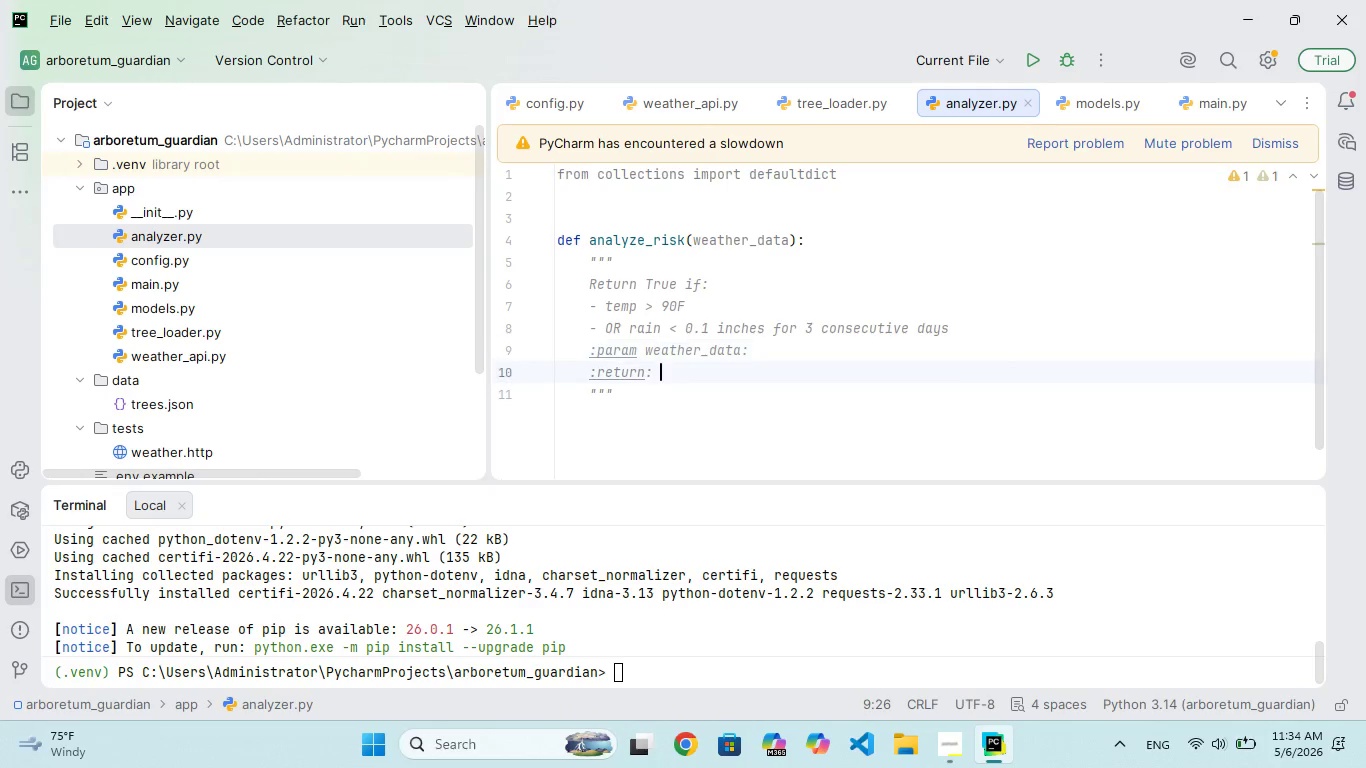 
key(ArrowDown)
 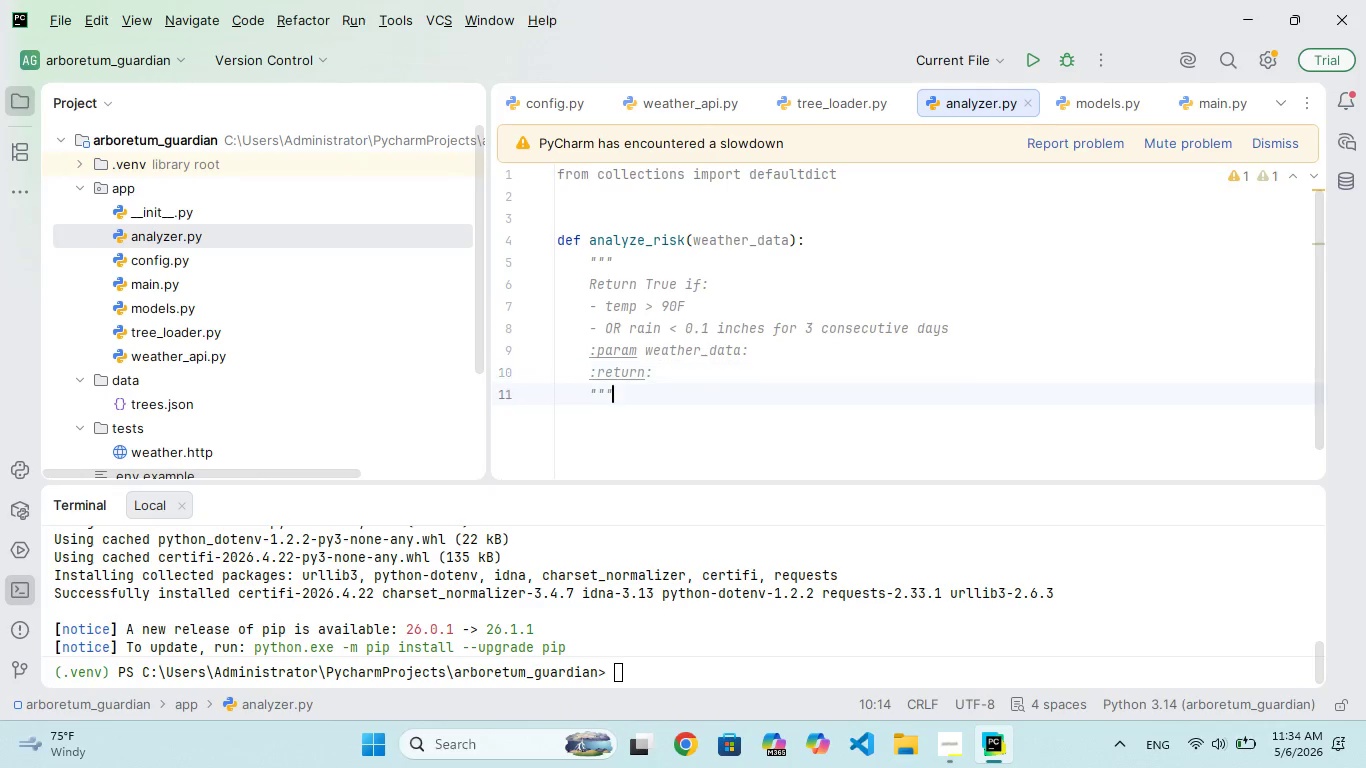 
key(ArrowDown)
 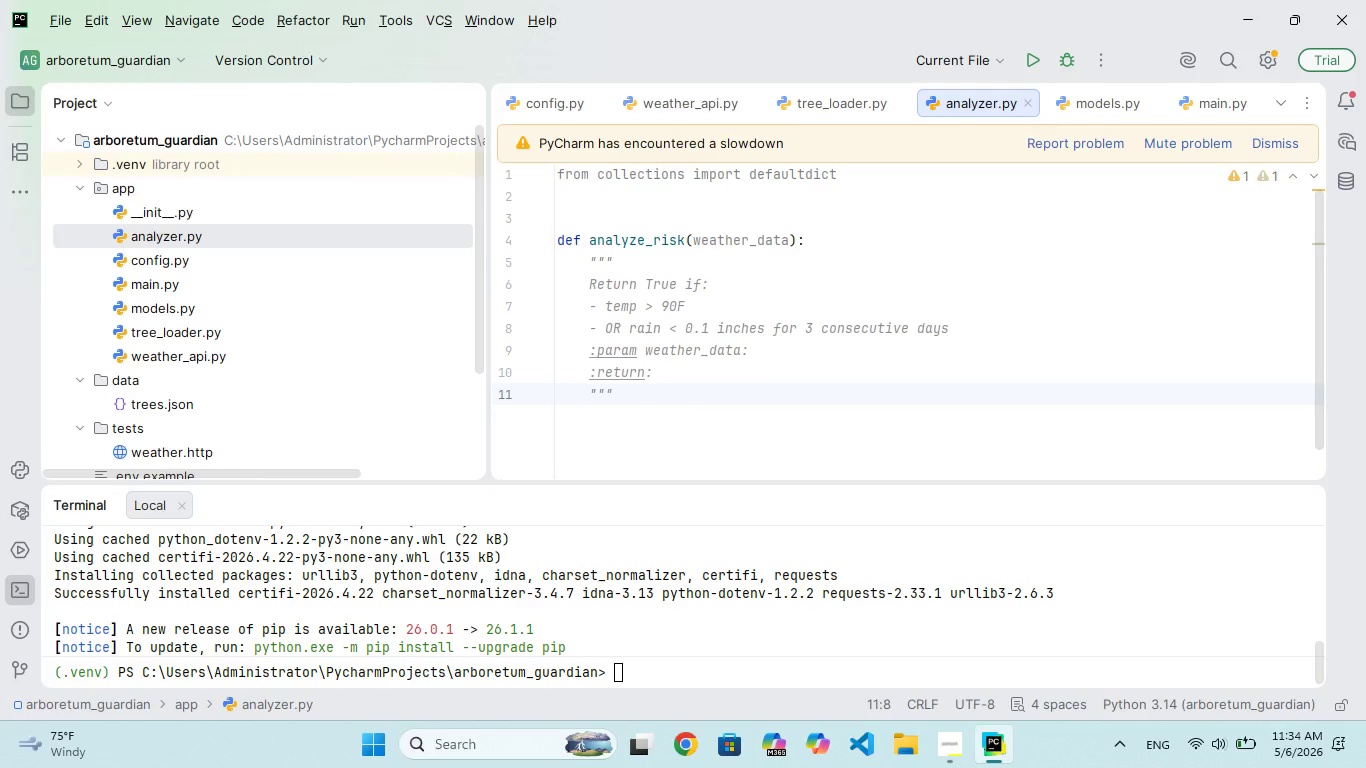 
key(ArrowUp)
 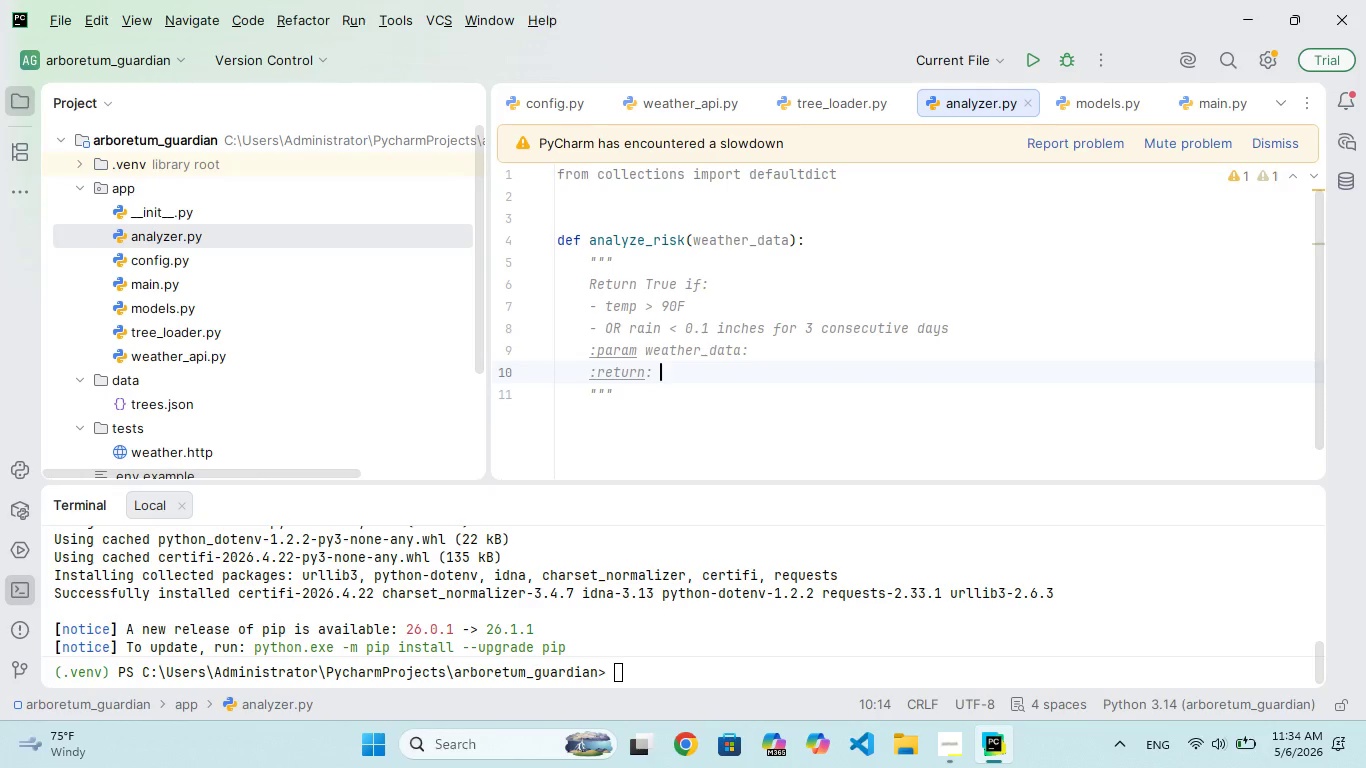 
hold_key(key=Backspace, duration=1.53)
 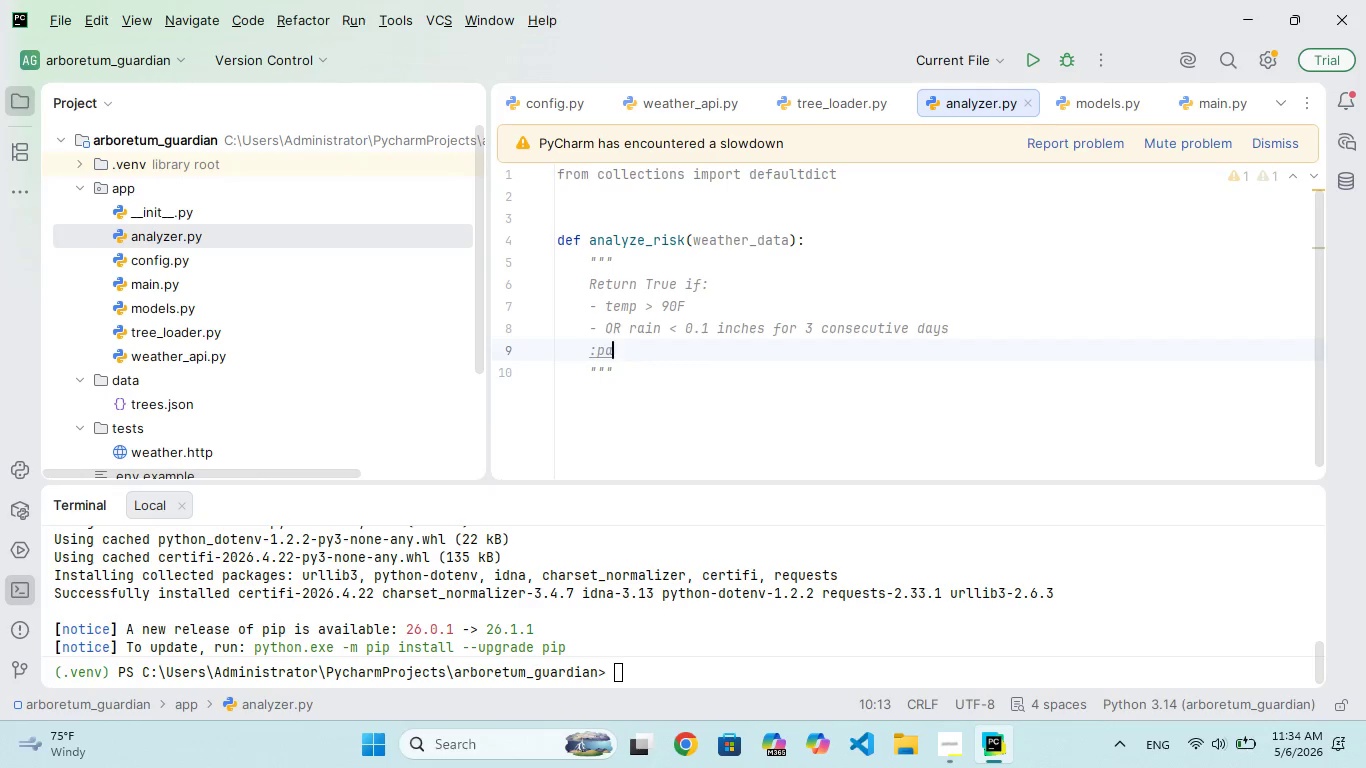 
key(Backspace)
 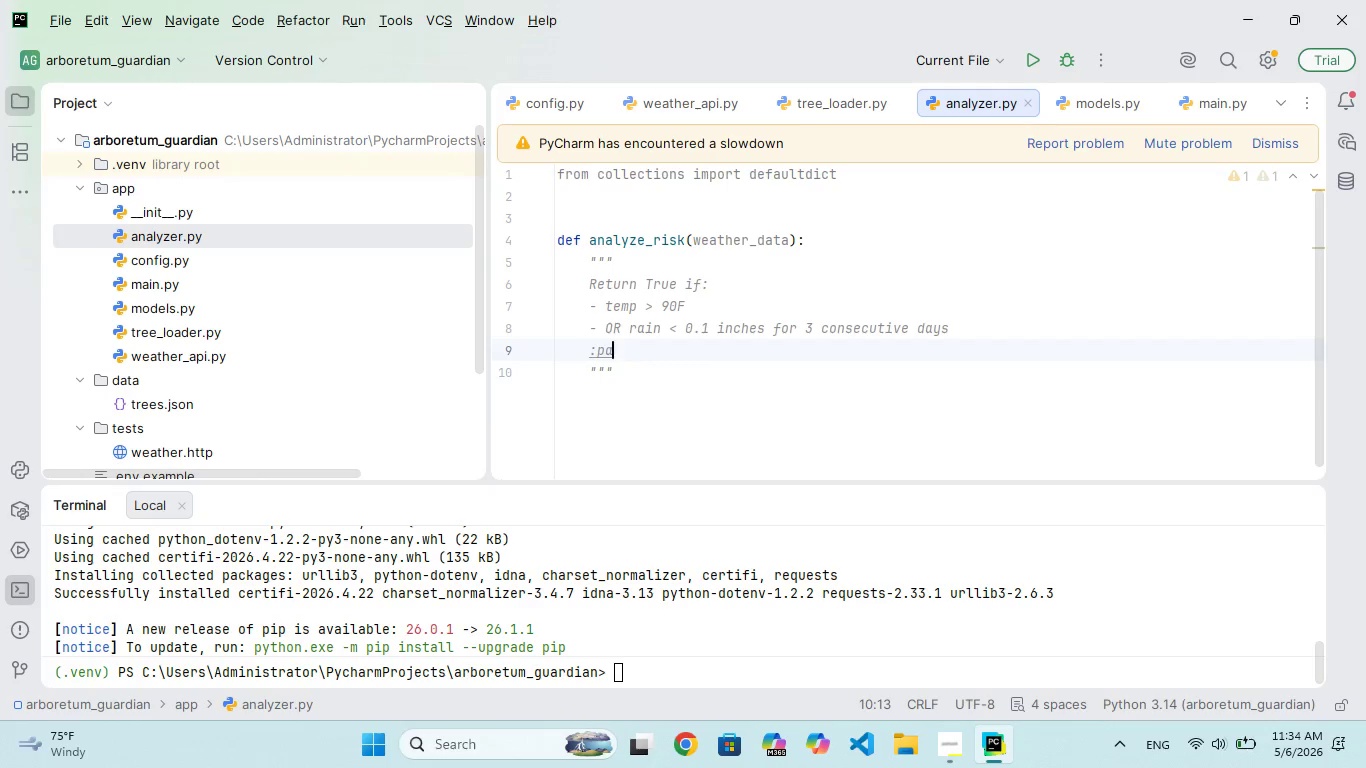 
key(Backspace)
 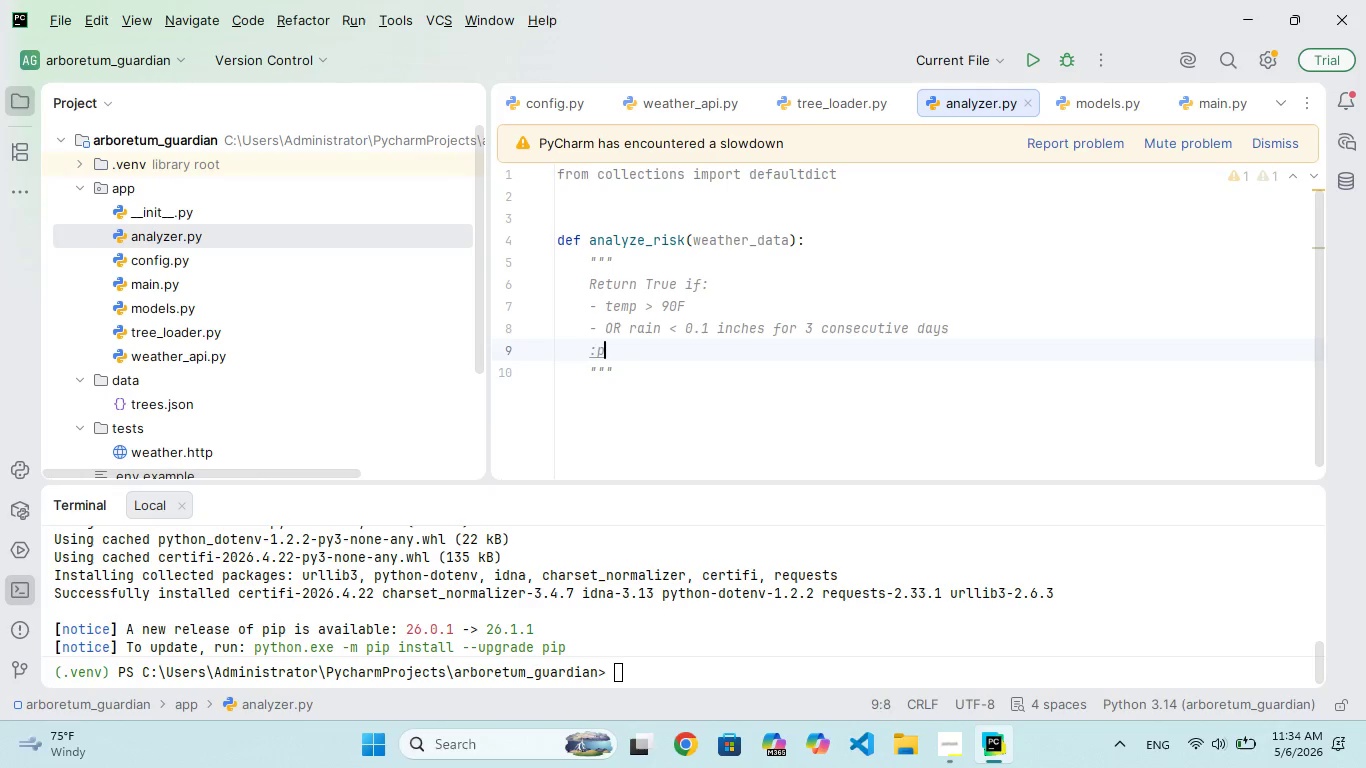 
key(Backspace)
 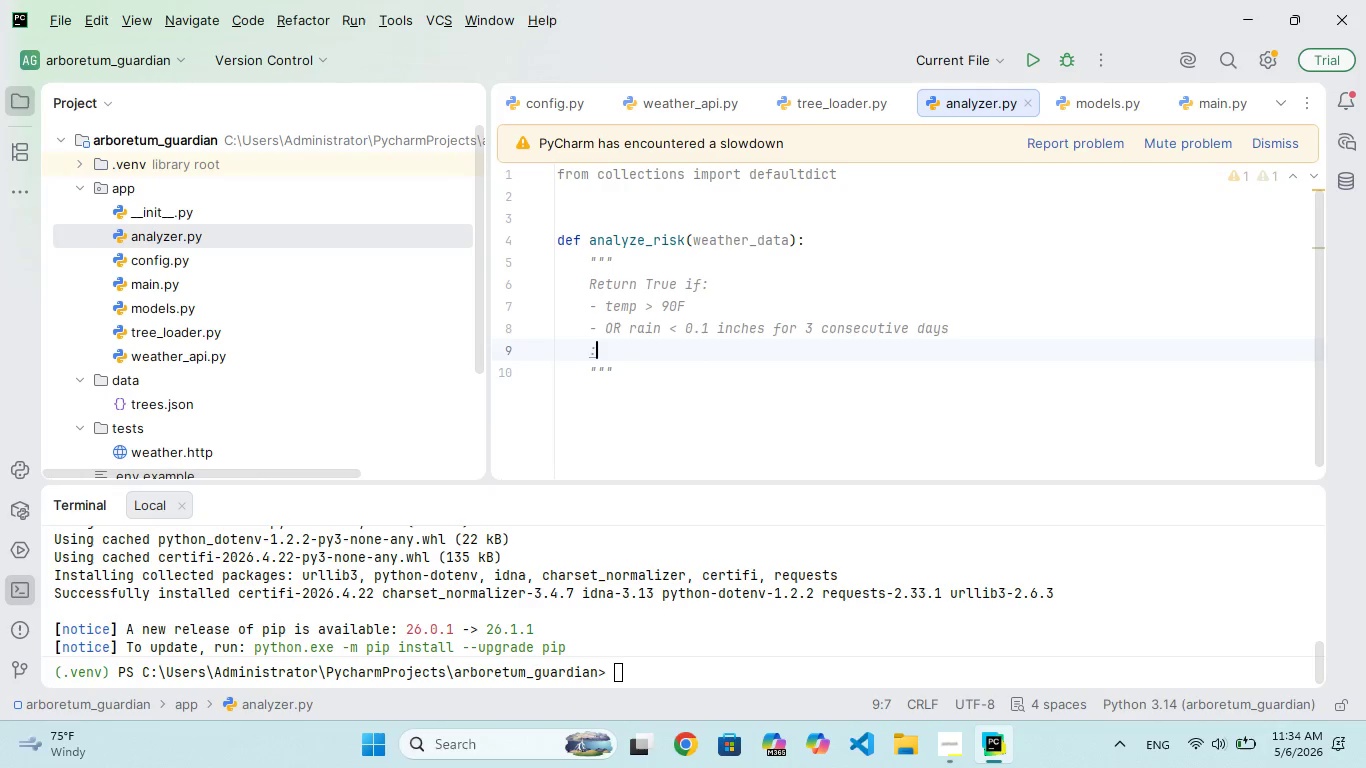 
key(Backspace)
 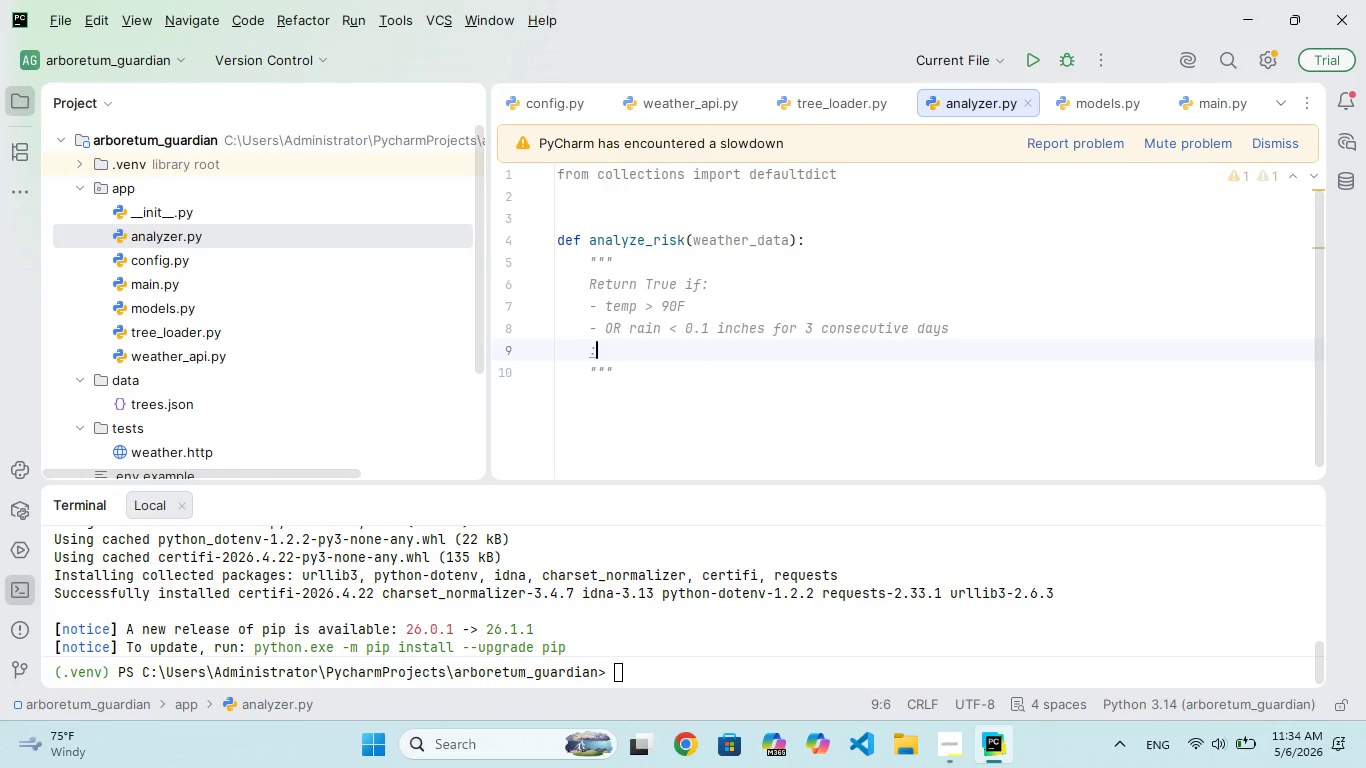 
key(Backspace)
 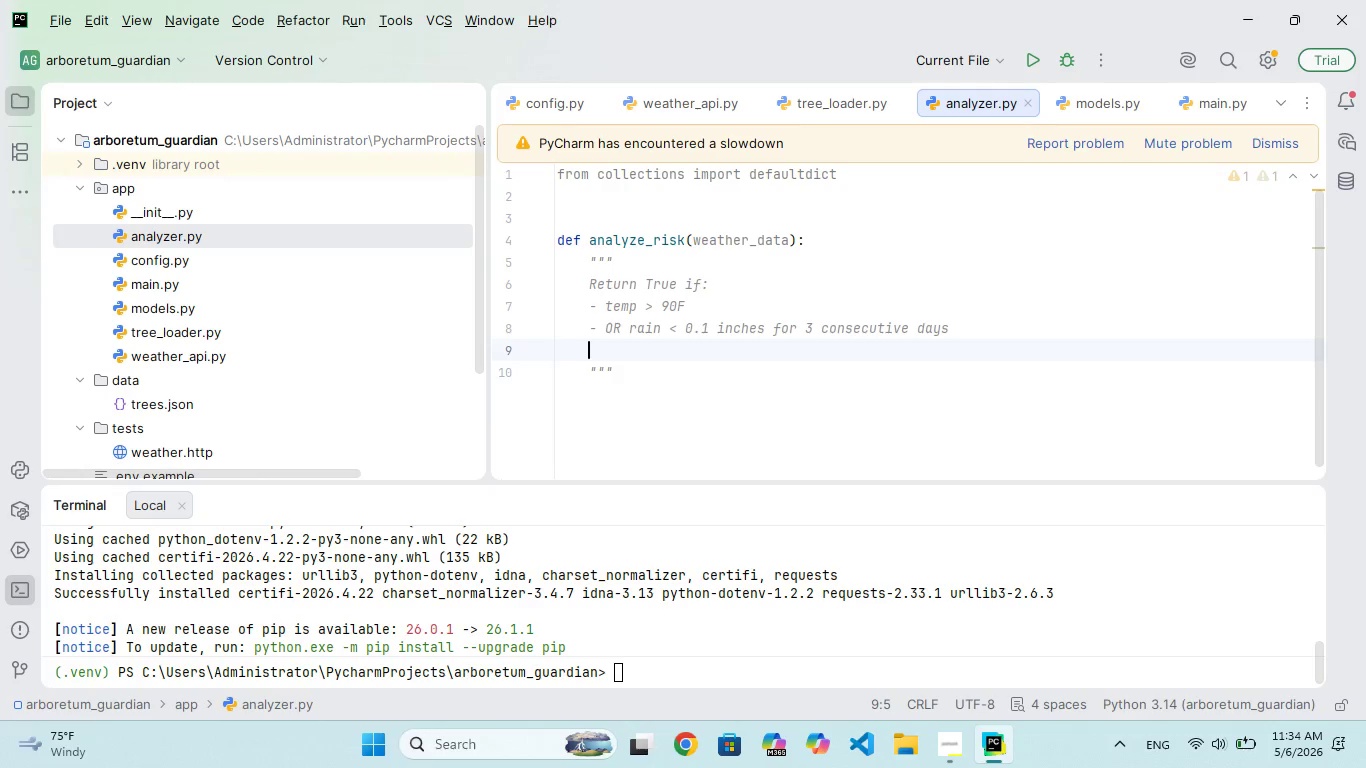 
key(Backspace)
 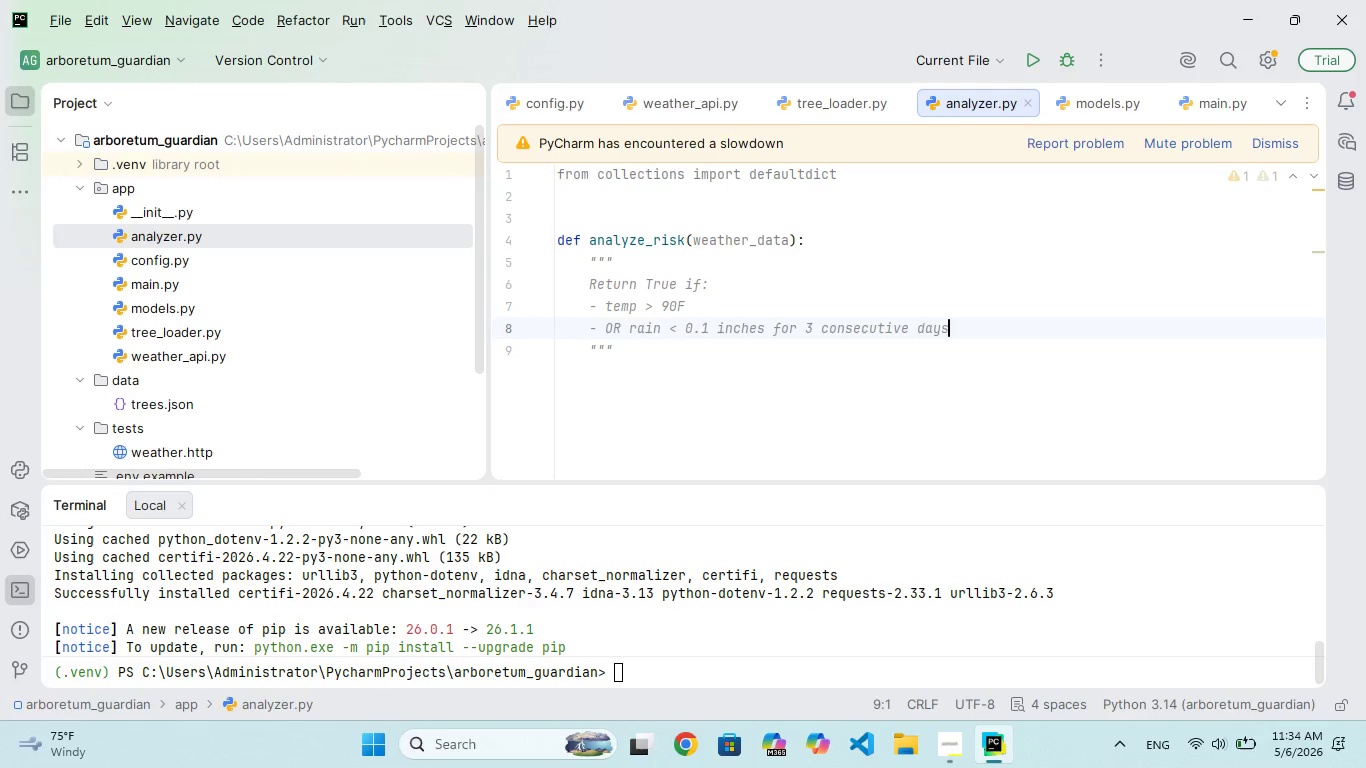 
key(Backspace)
 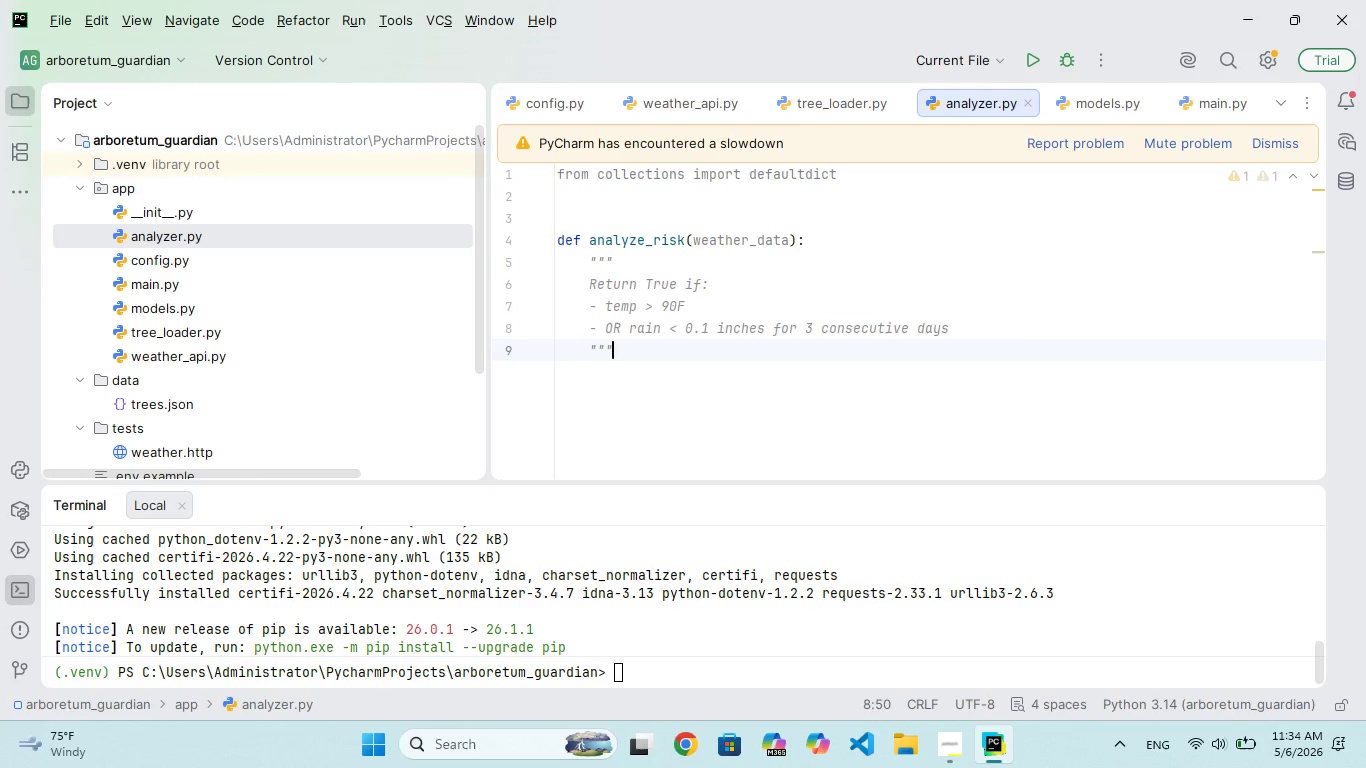 
key(ArrowDown)
 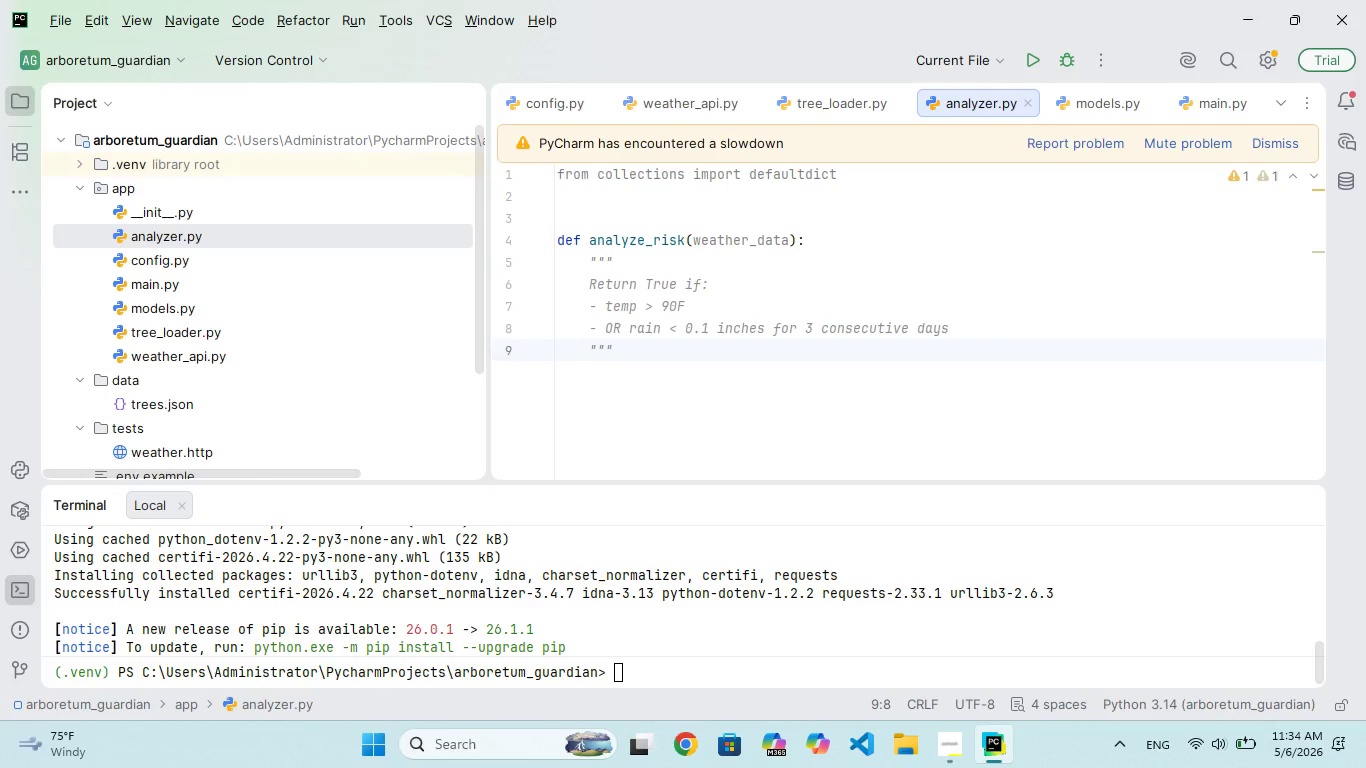 
key(Enter)
 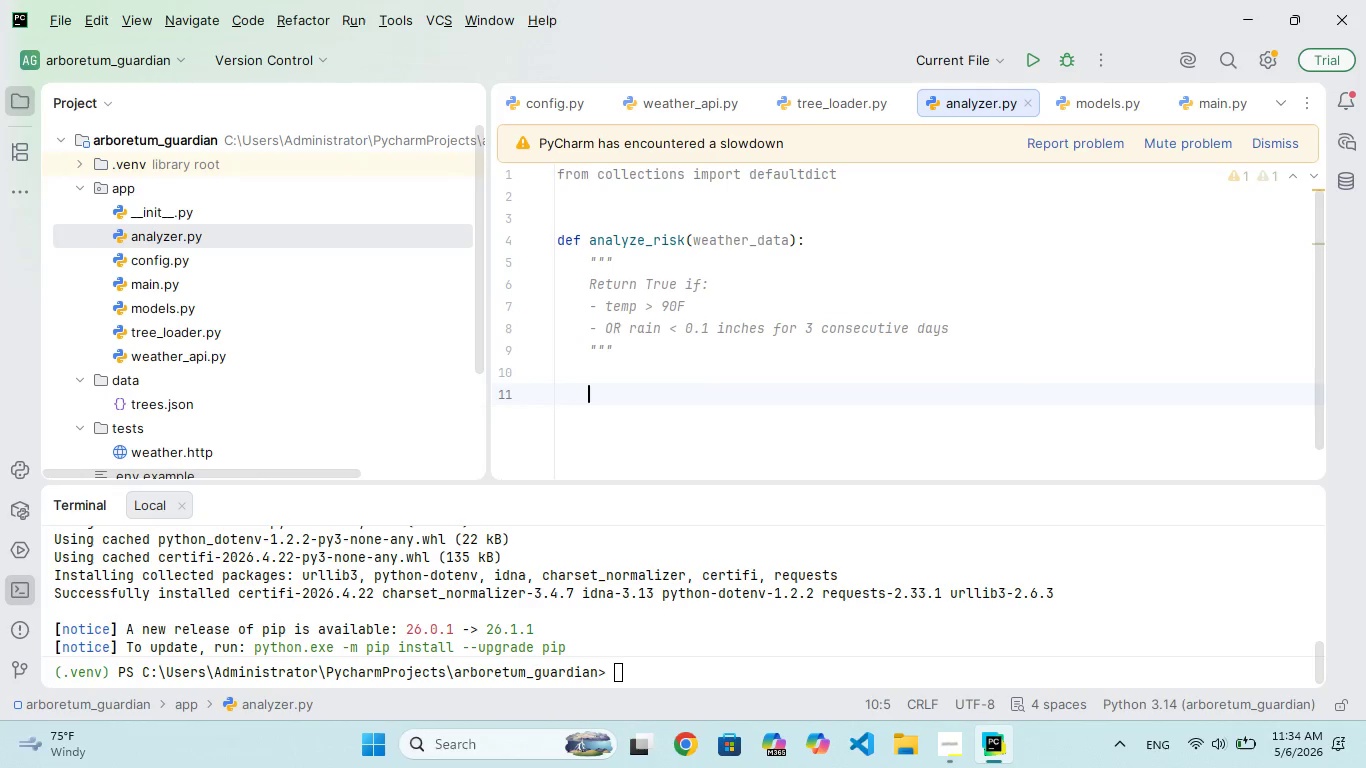 
key(Enter)
 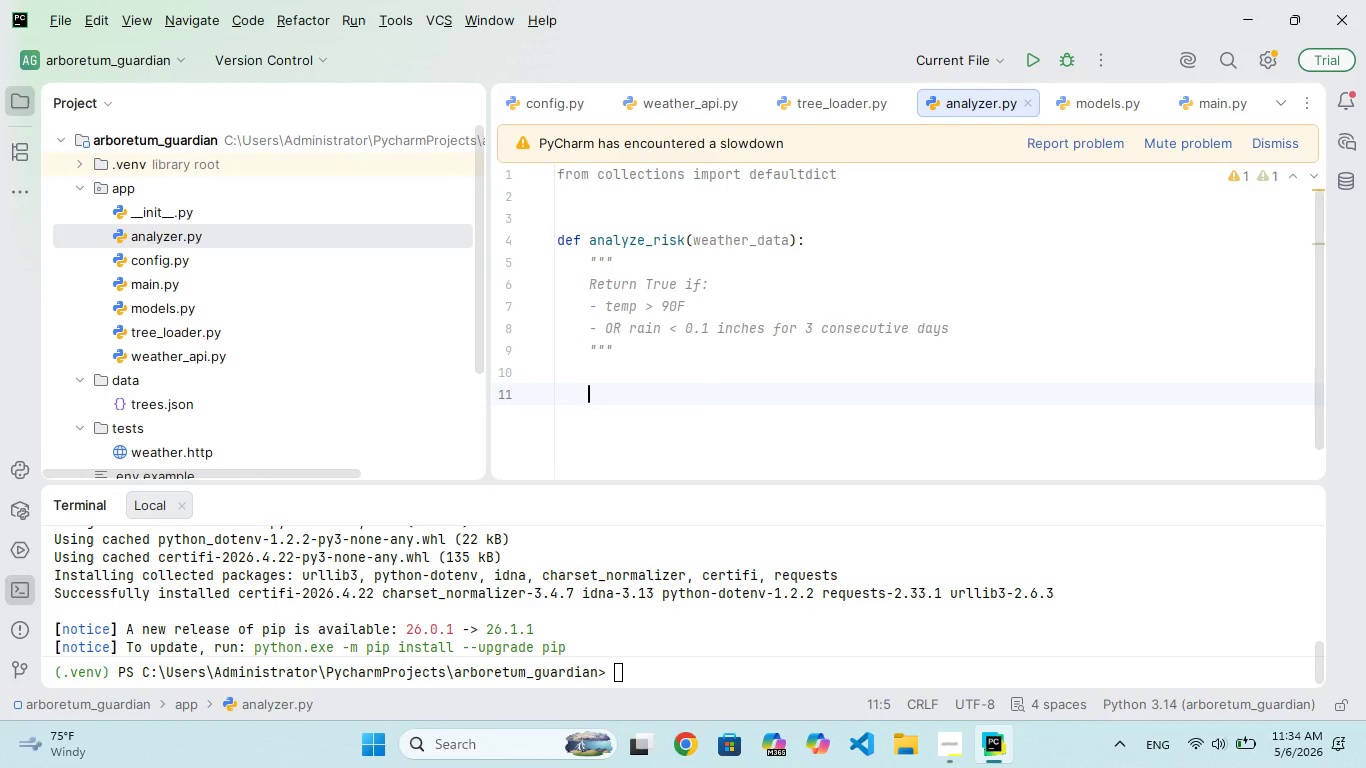 
type(if not weather_data:)
 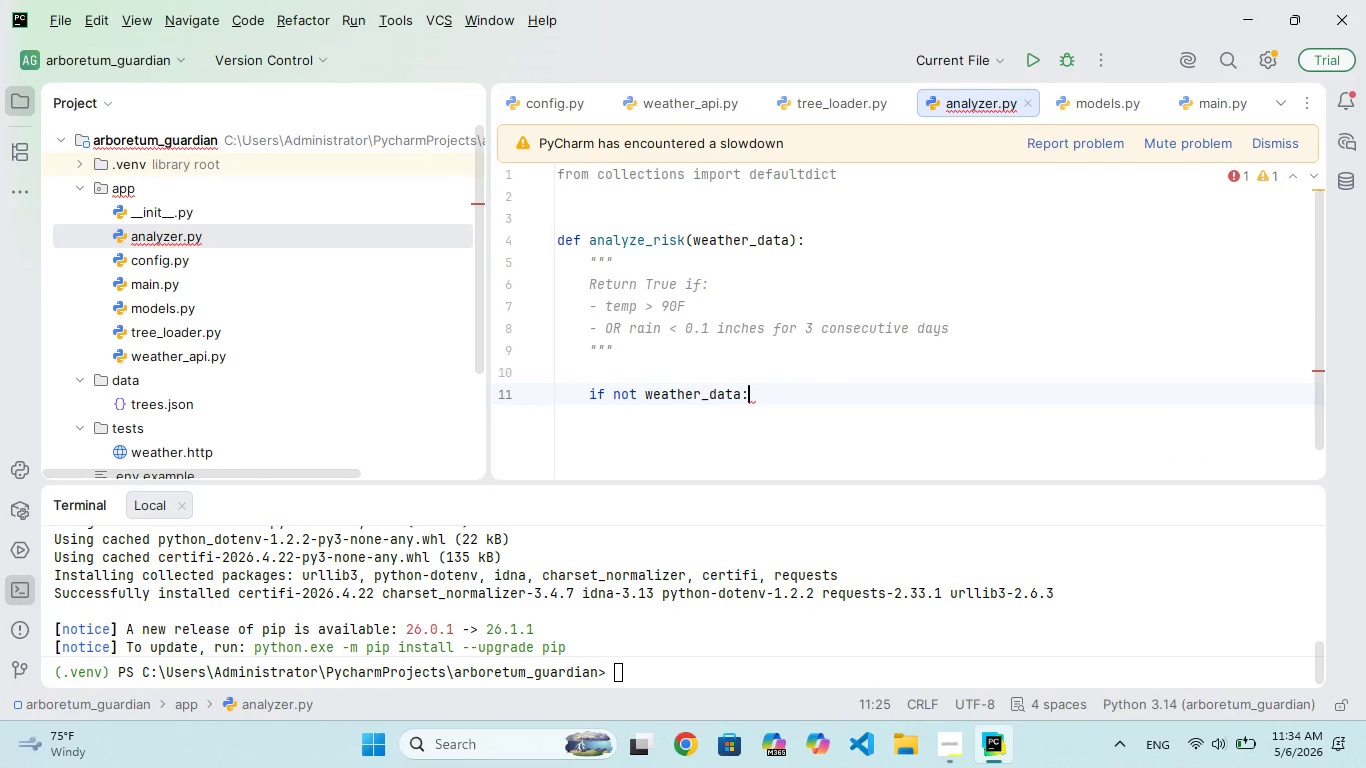 
key(Enter)
 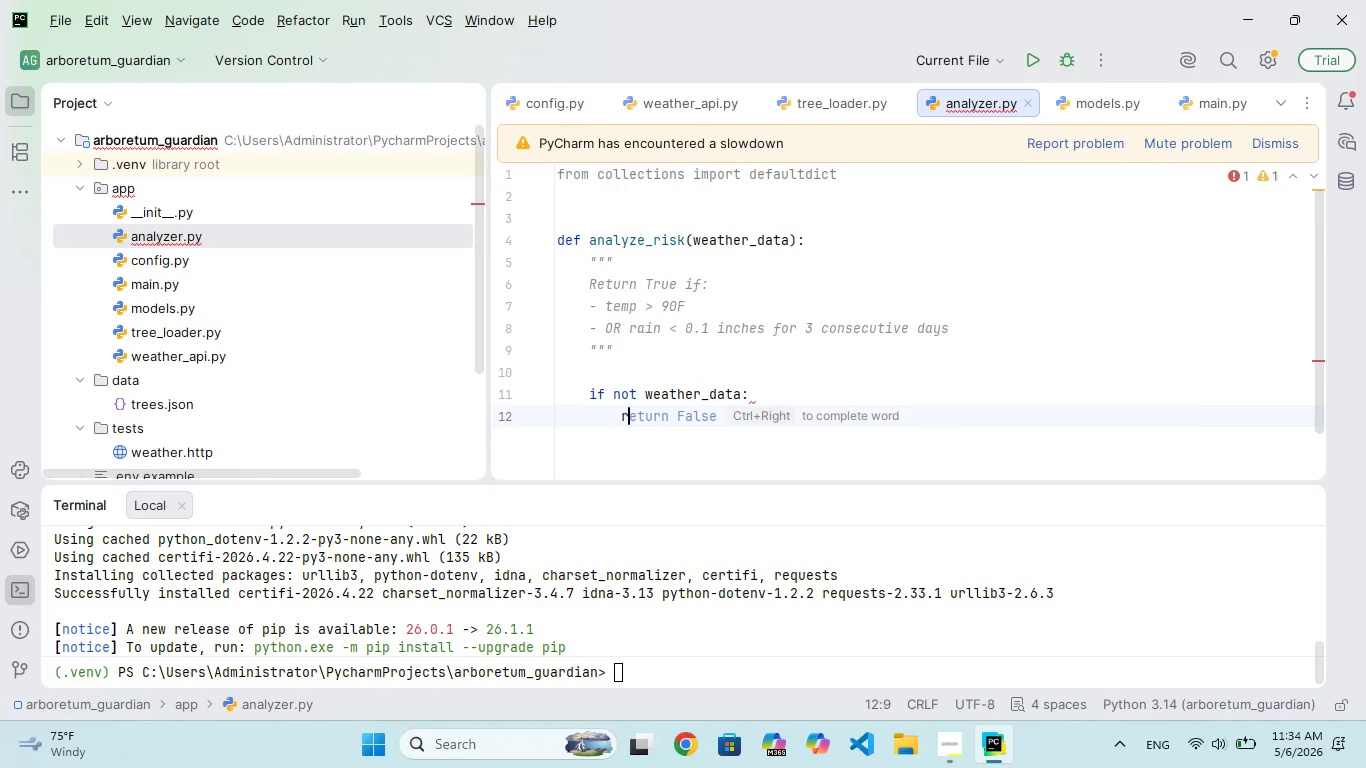 
type(return Fale)
 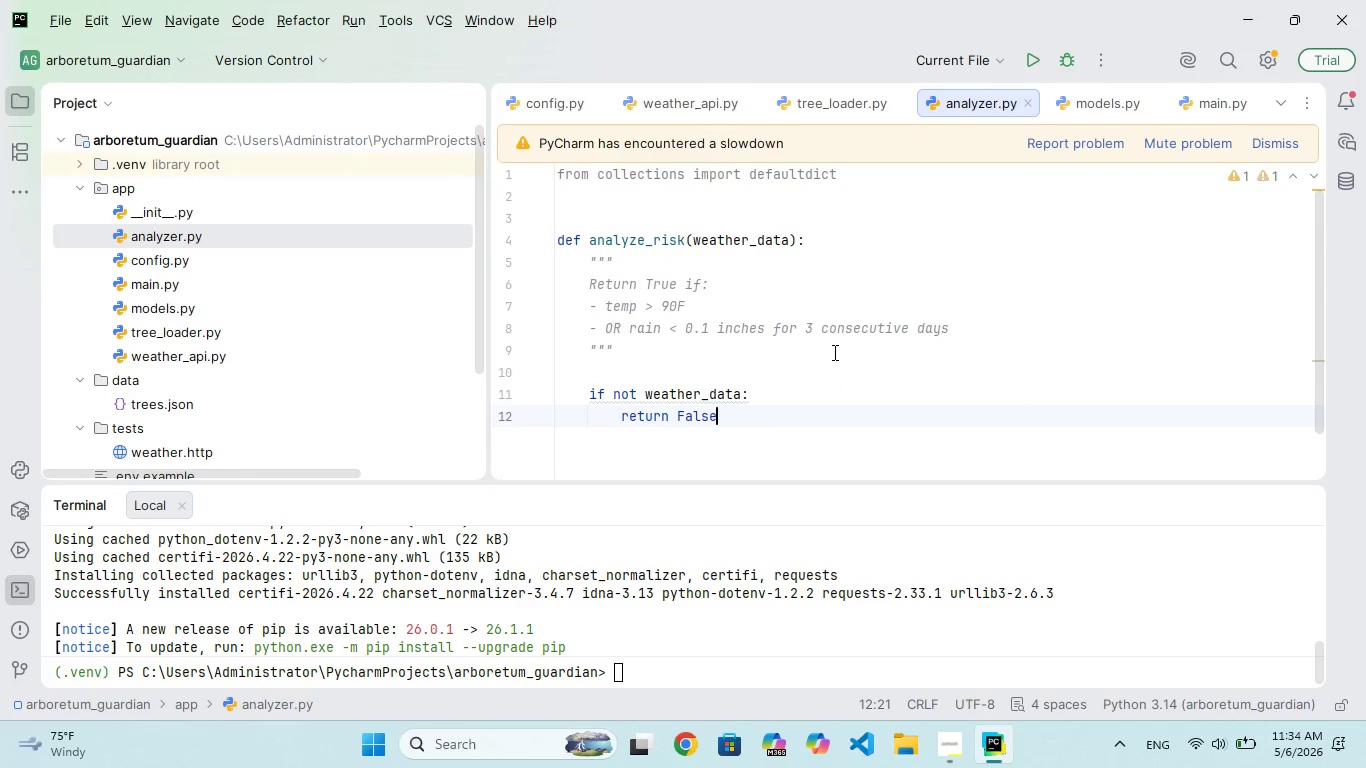 
hold_key(key=S, duration=0.31)
 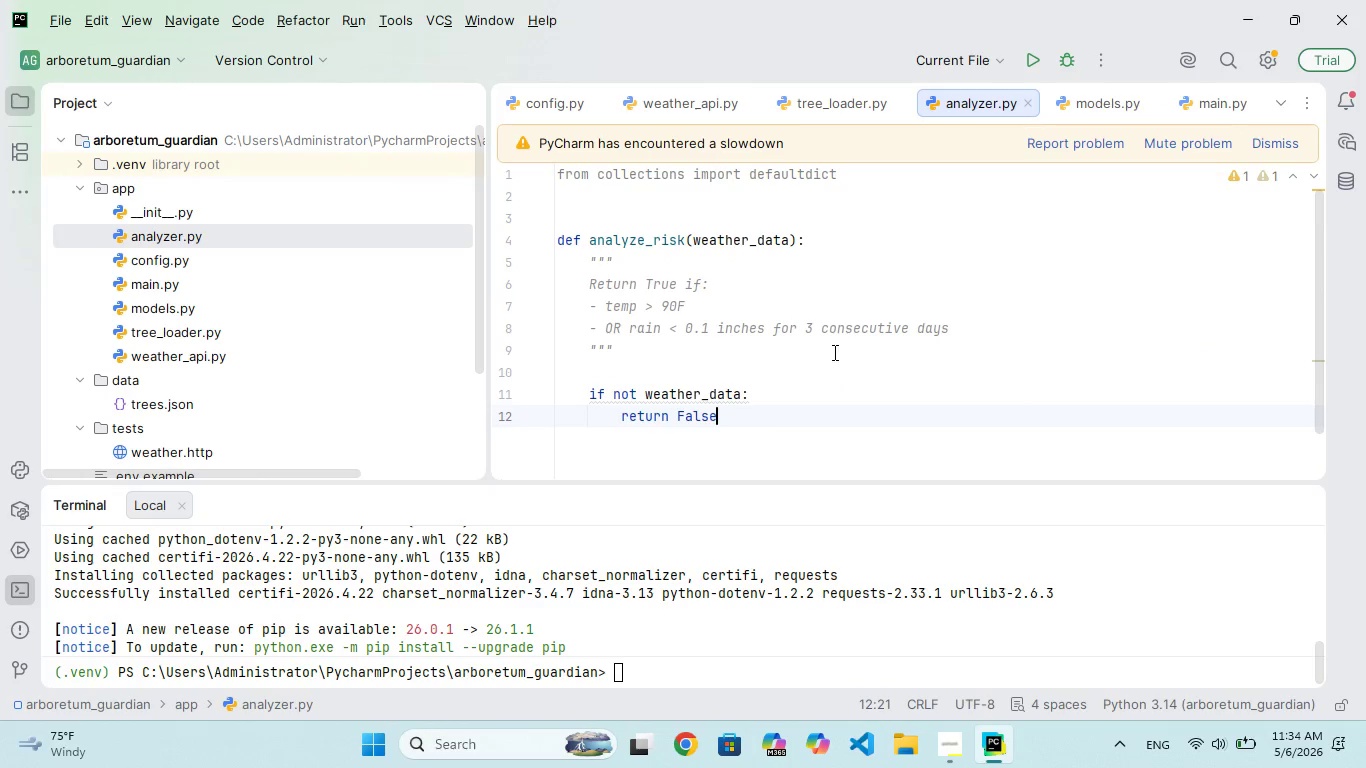 
key(Enter)
 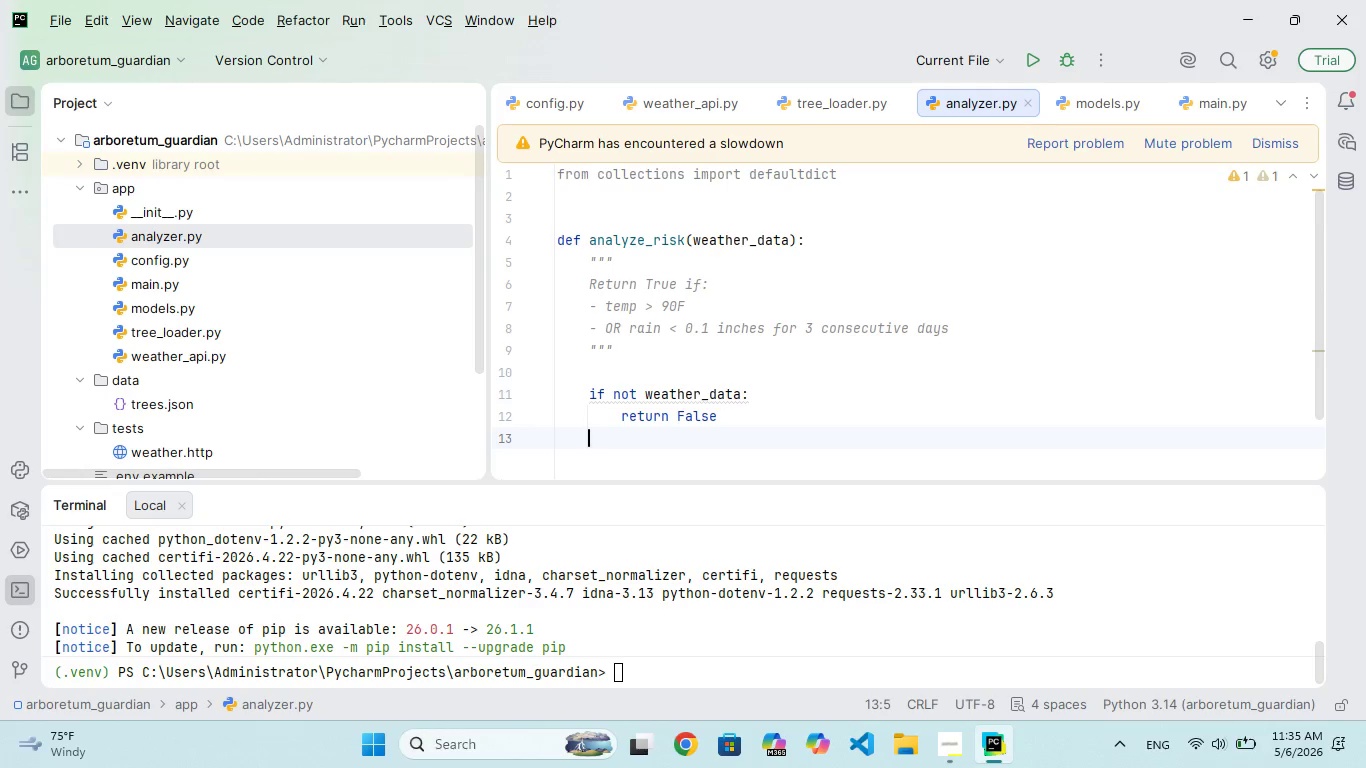 
wait(7.92)
 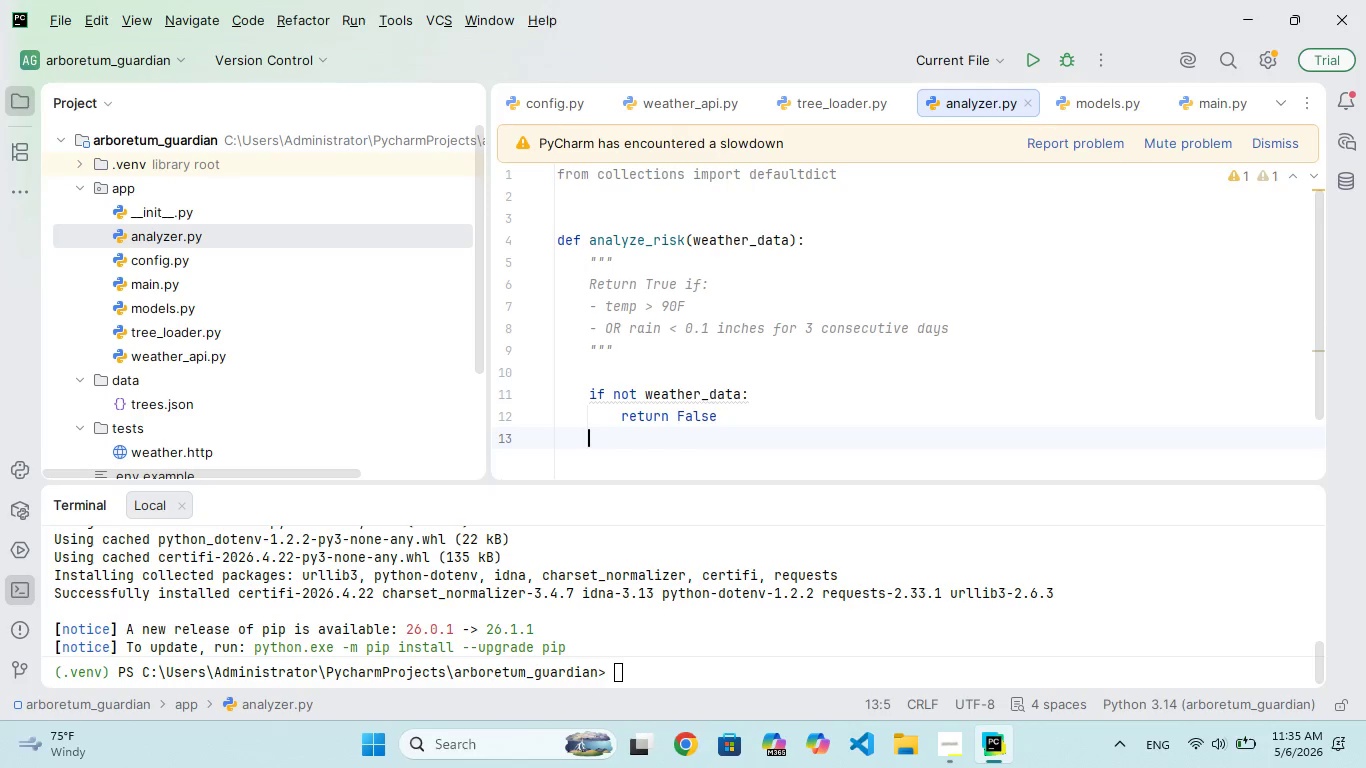 
key(Enter)
 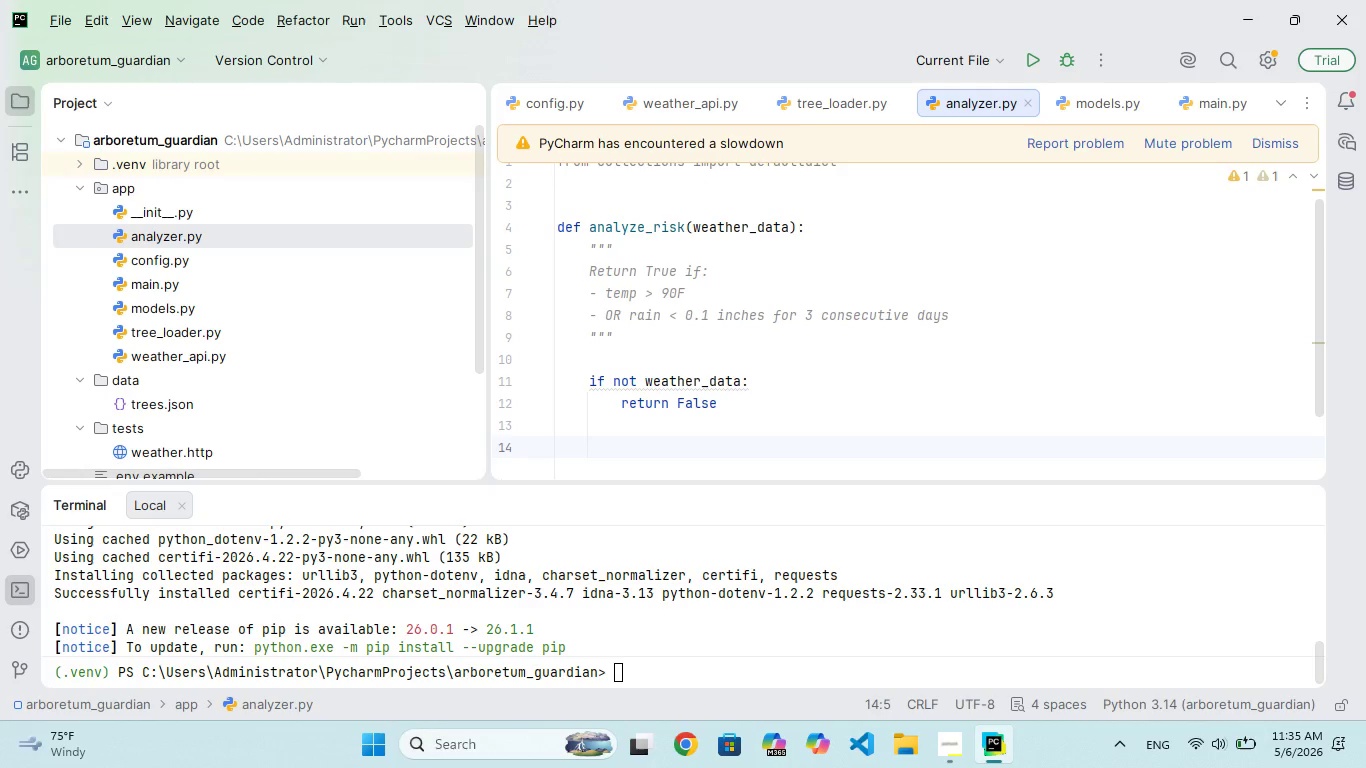 
type(temps = [)
 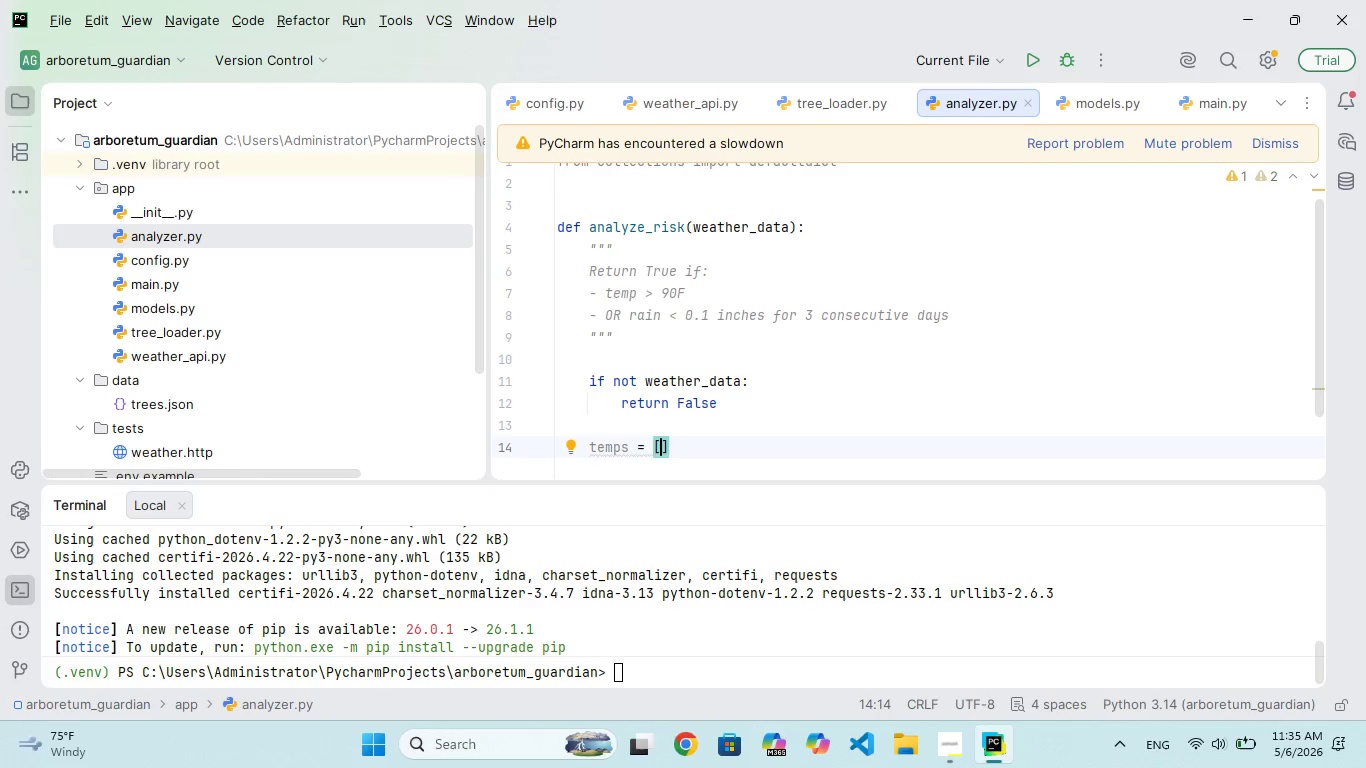 
key(ArrowRight)
 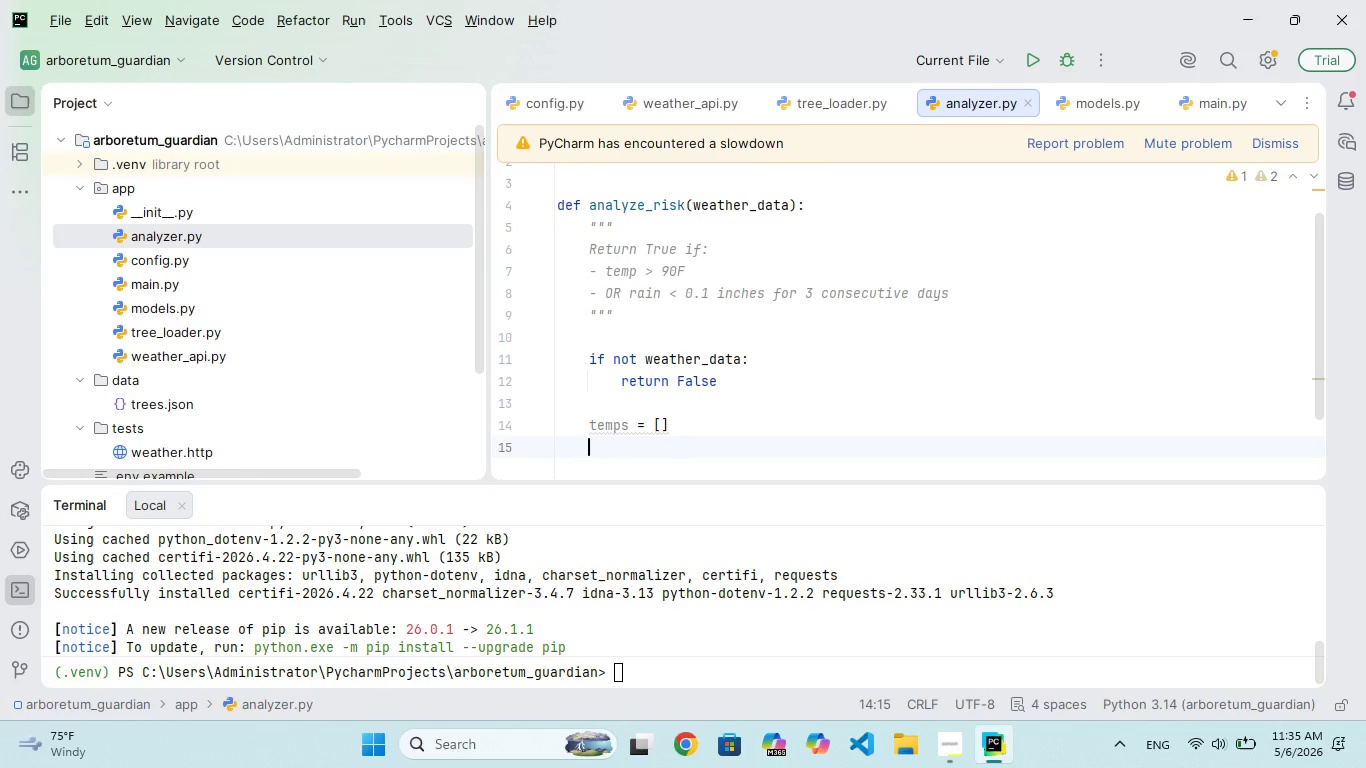 
key(Enter)
 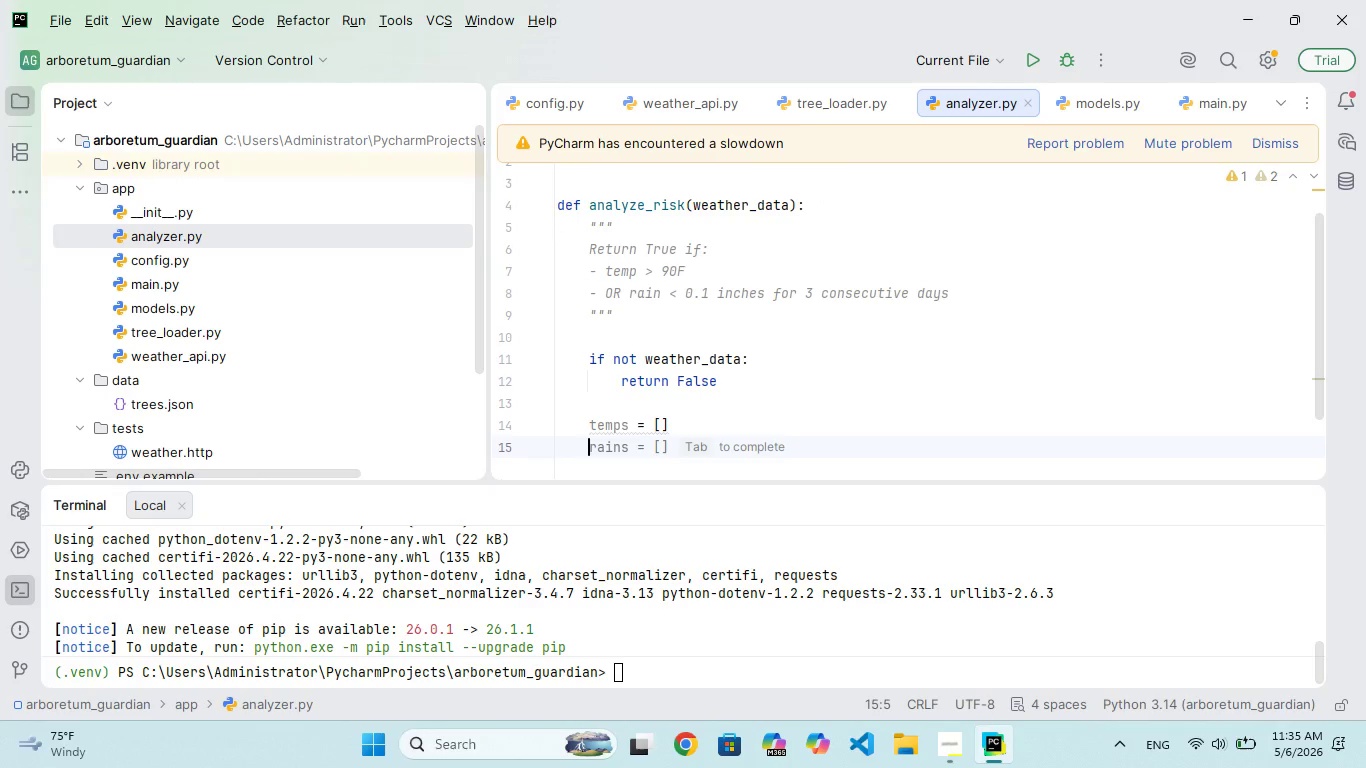 
type(rain)
 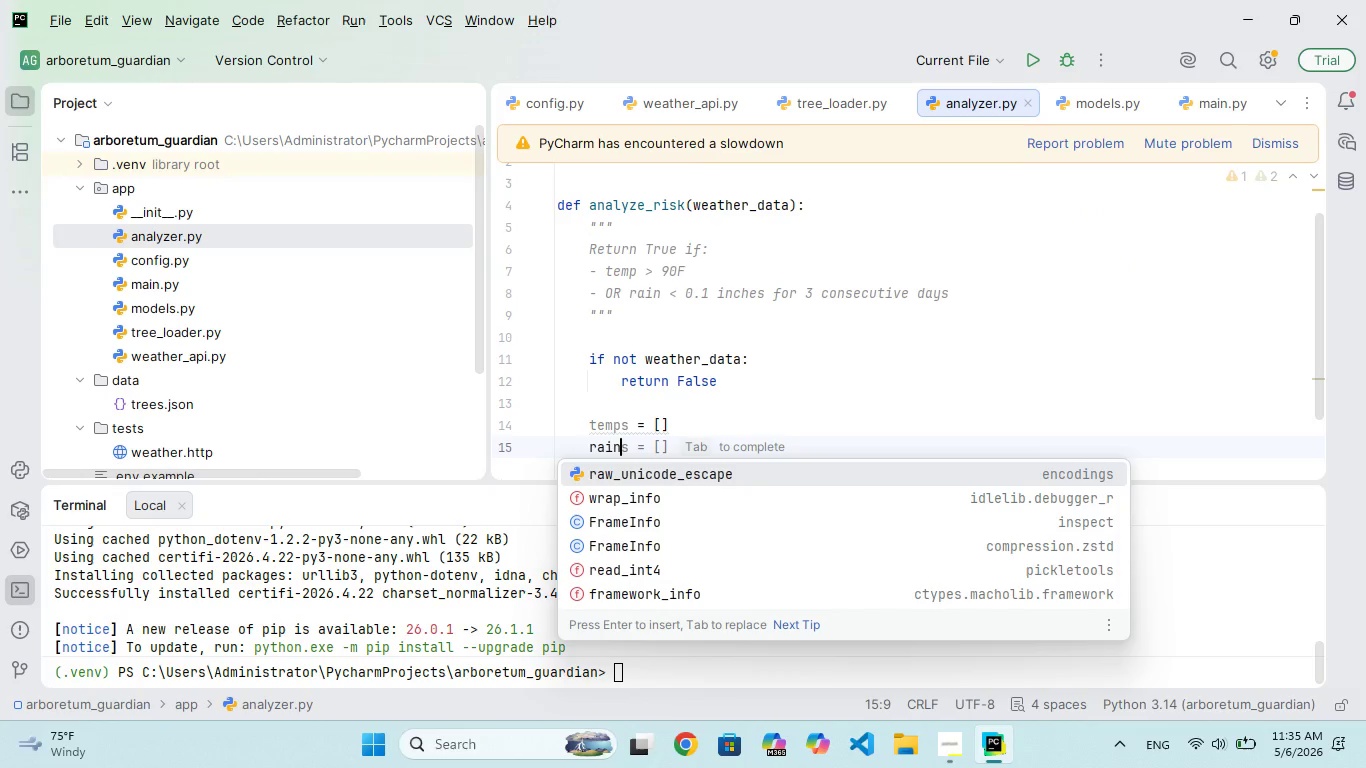 
type(_days = 0)
 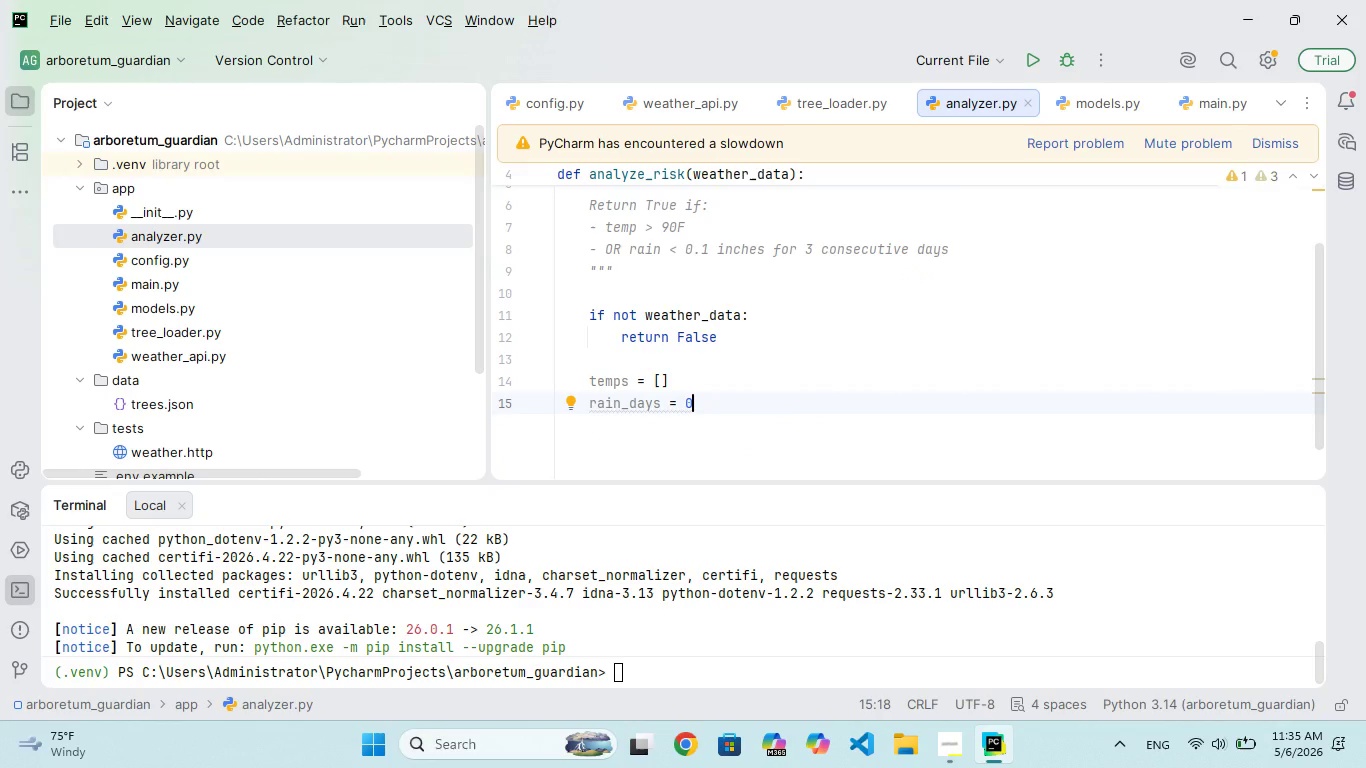 
wait(8.28)
 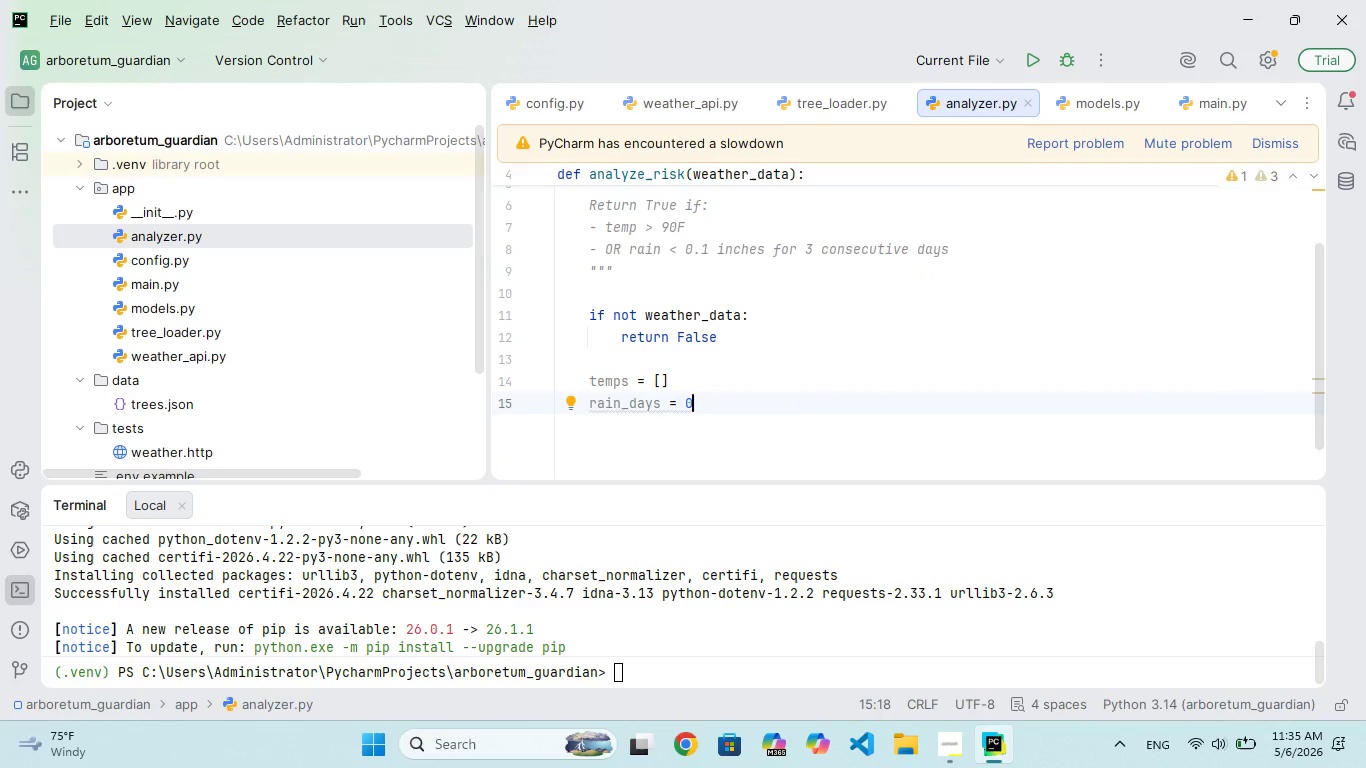 
key(Enter)
 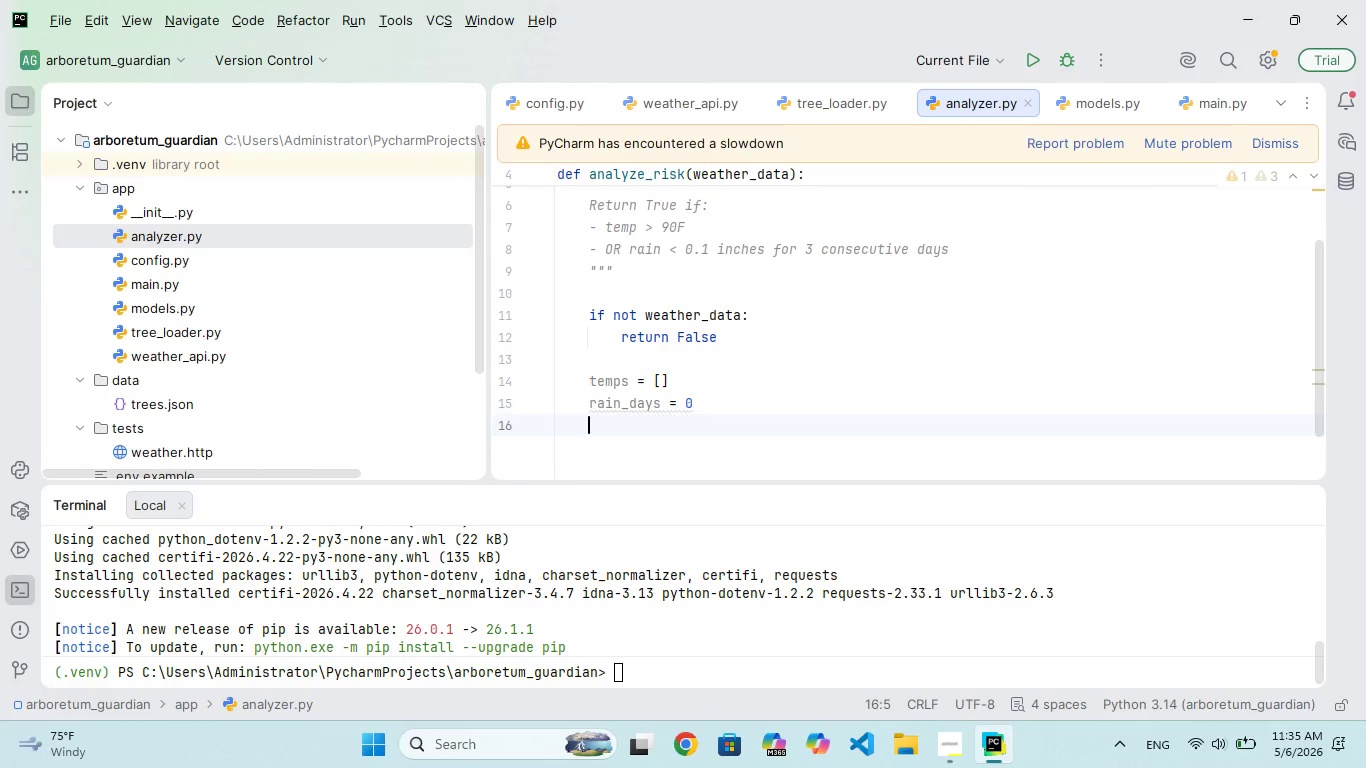 
key(Enter)
 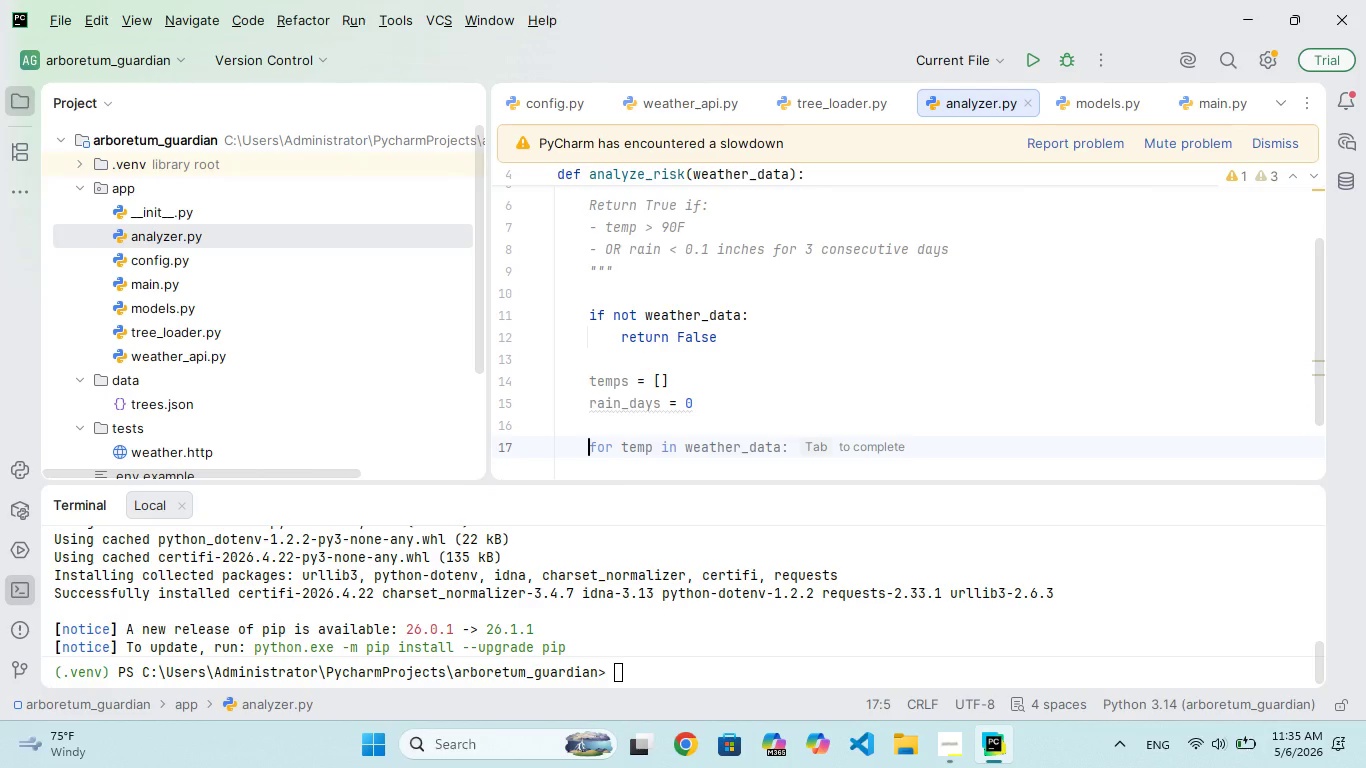 
type(for entry in wa)
key(Backspace)
type(ether)
 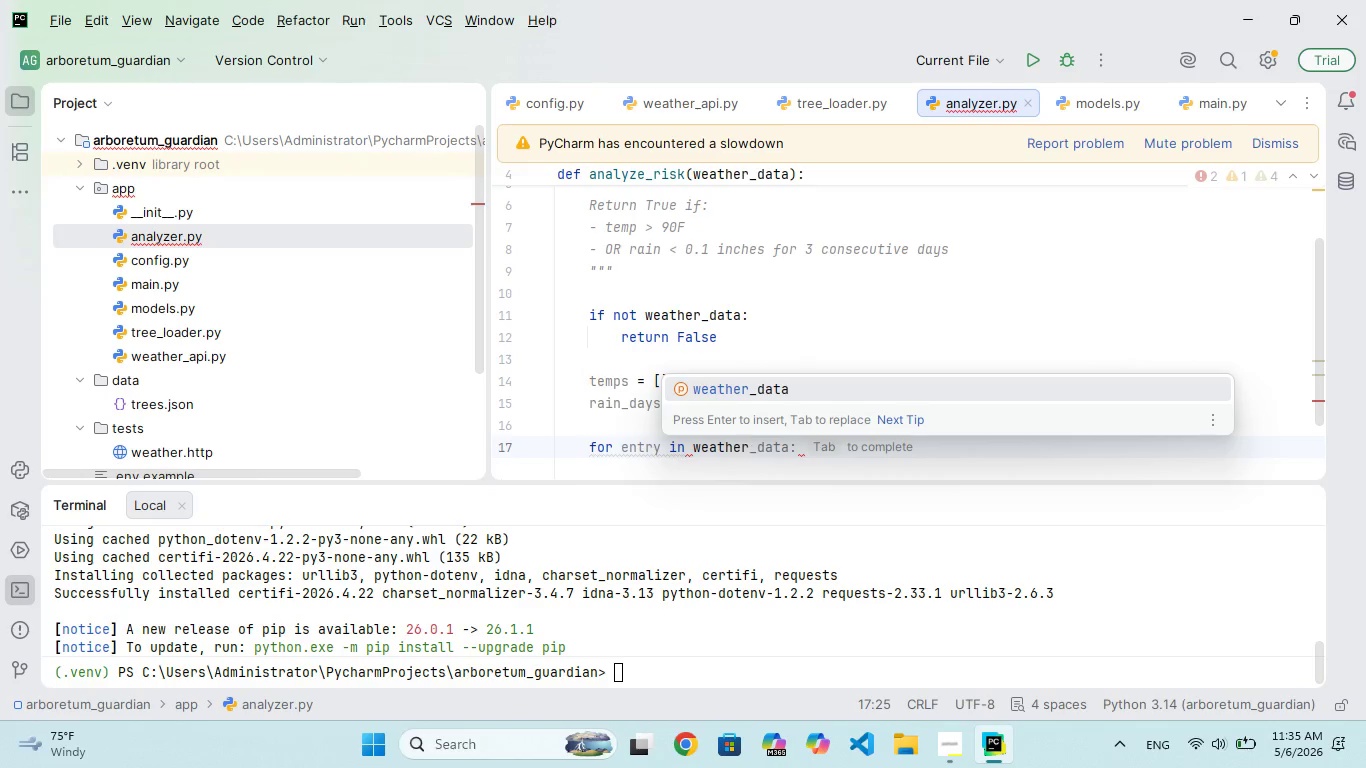 
wait(8.01)
 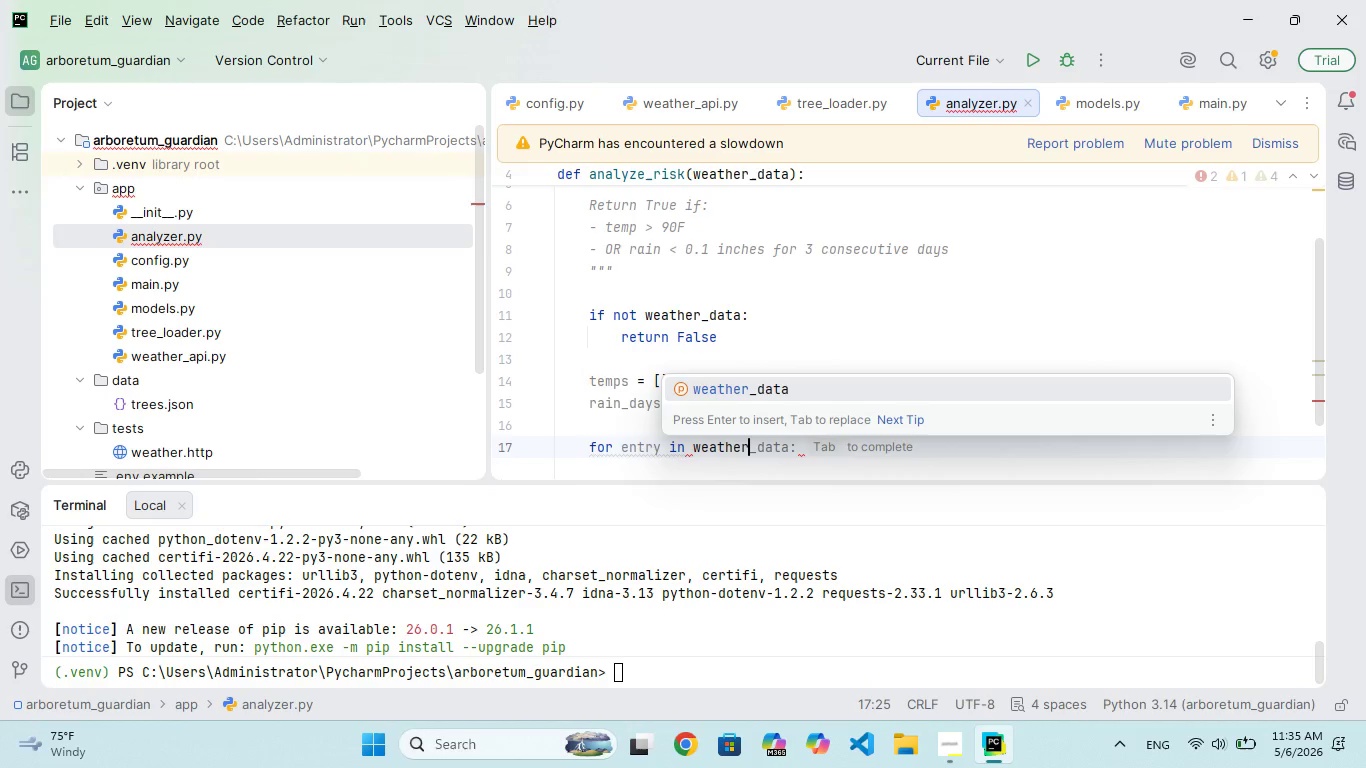 
key(Enter)
 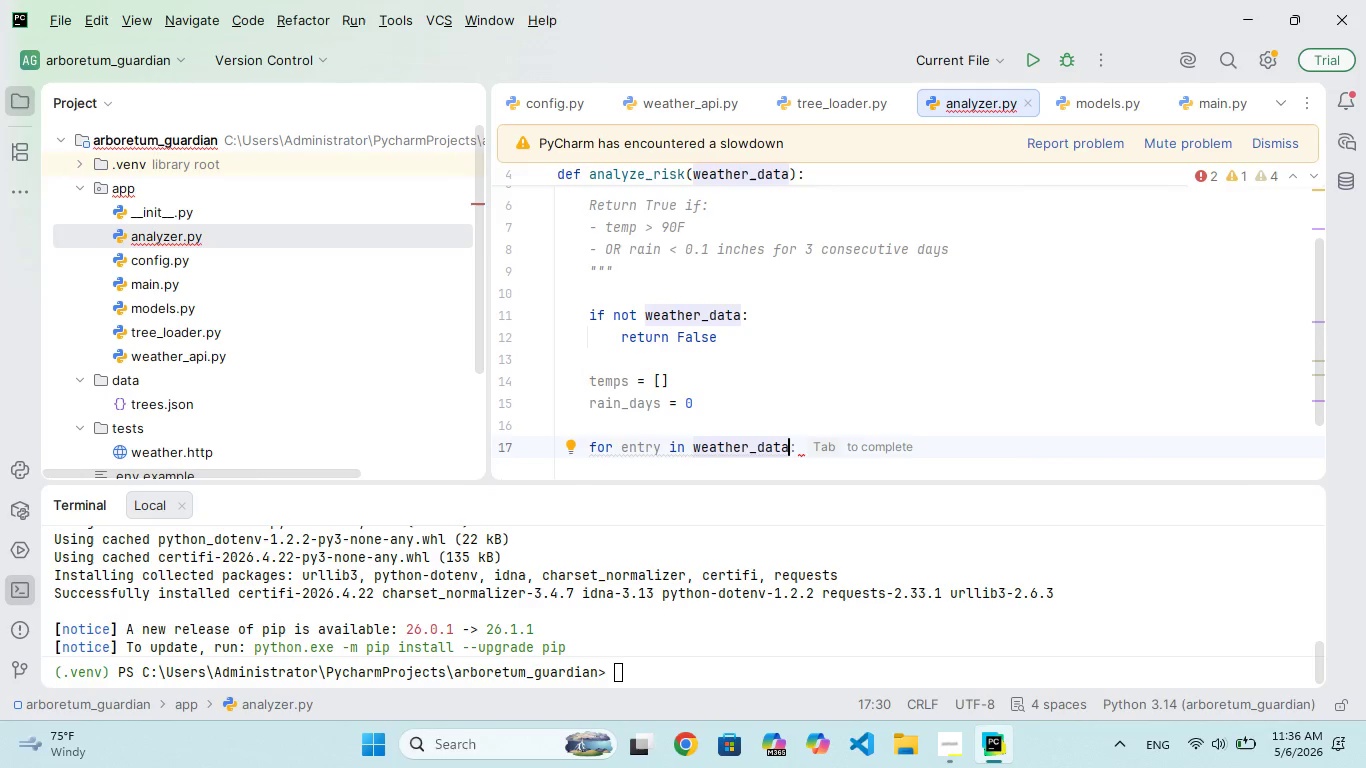 
type(.t("lit)
 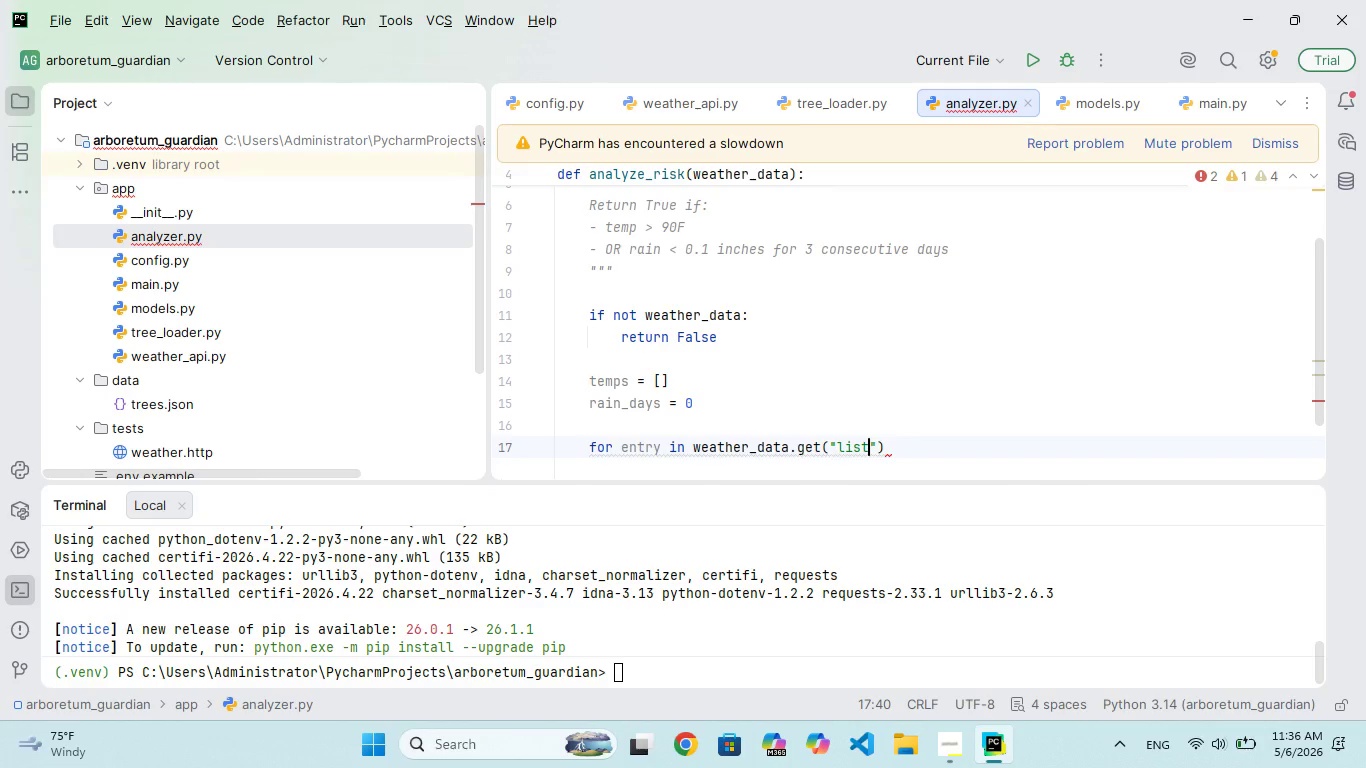 
hold_key(key=G, duration=0.47)
 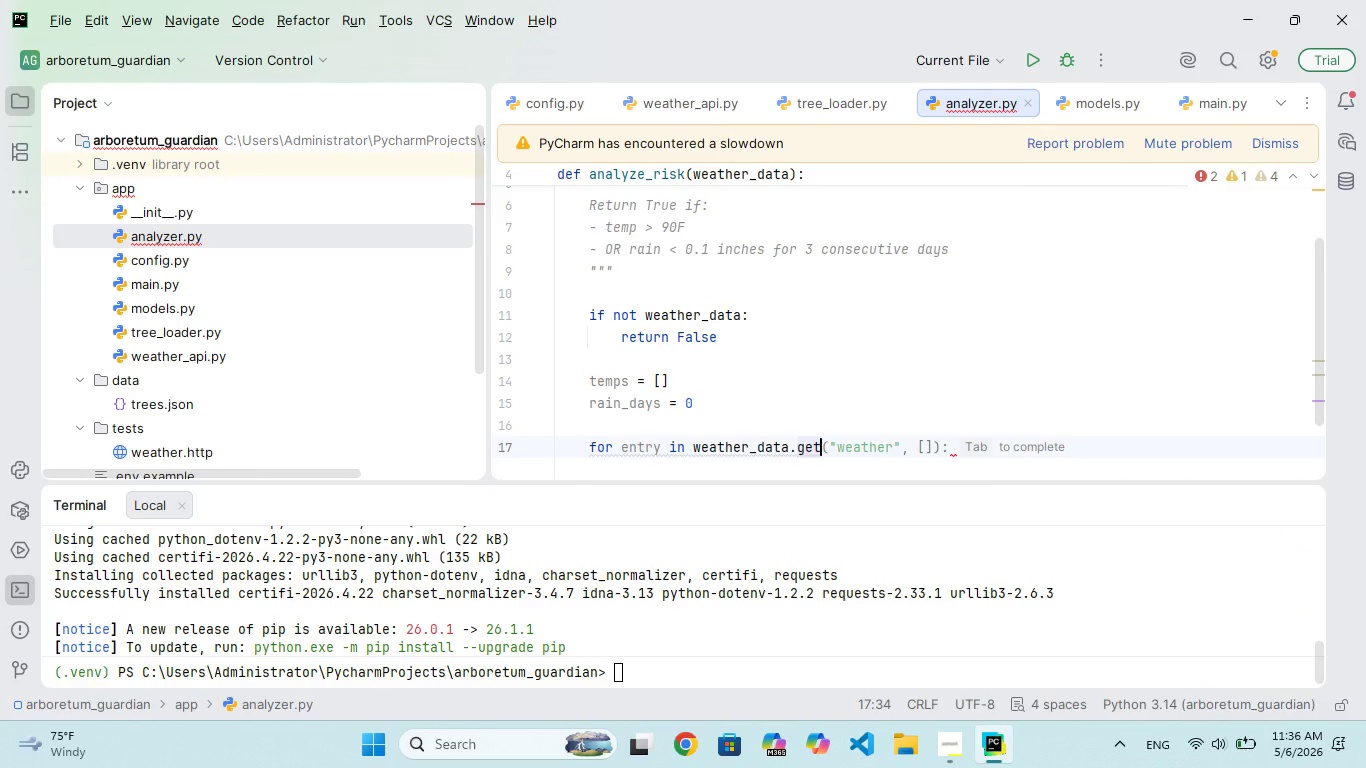 
hold_key(key=E, duration=0.33)
 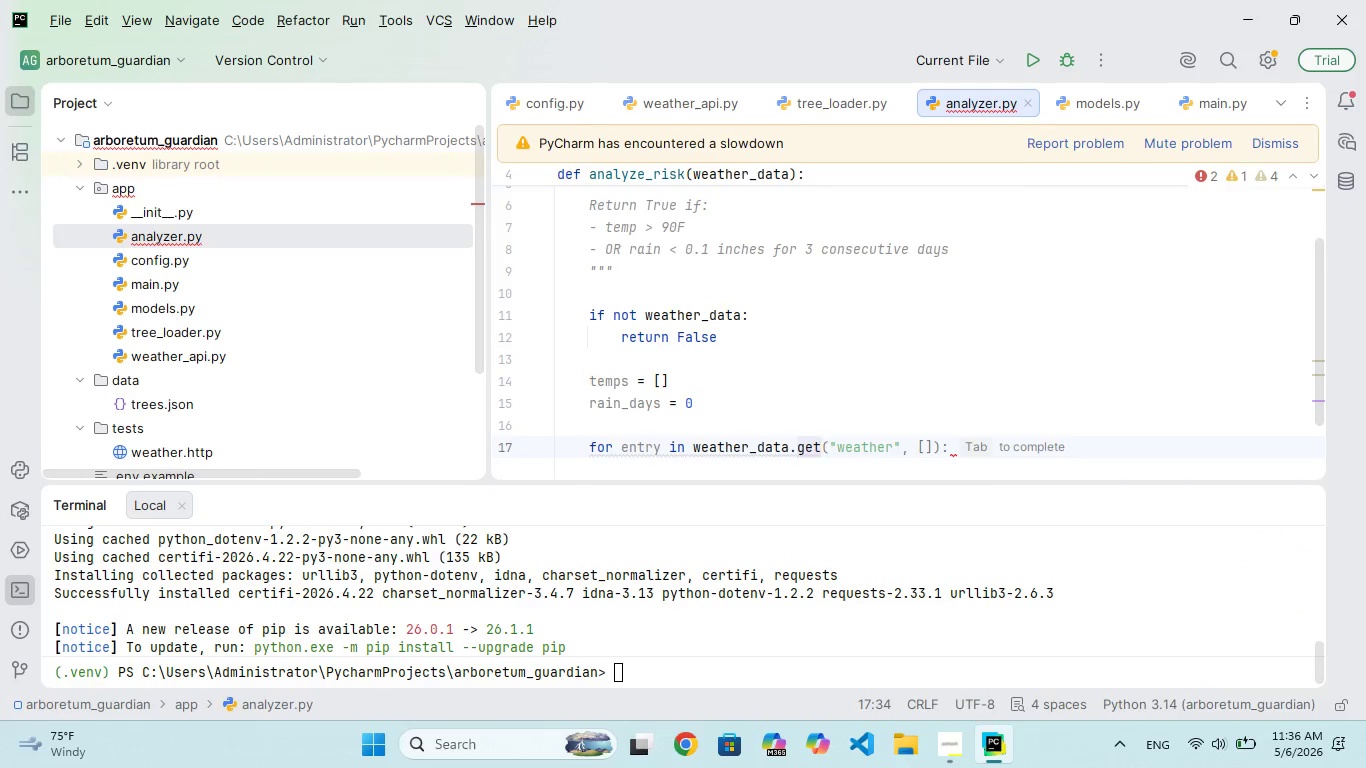 
hold_key(key=S, duration=0.36)
 